 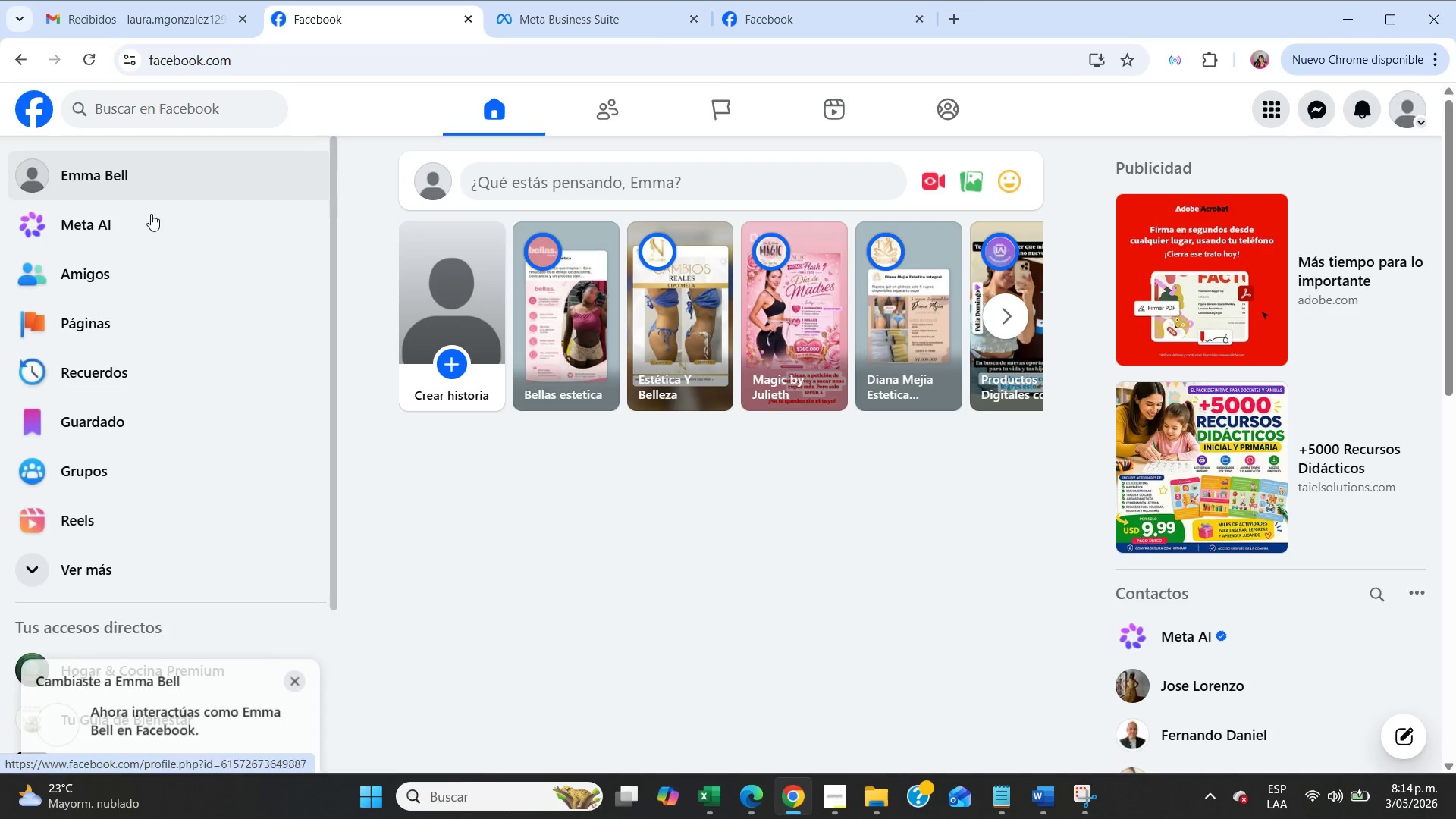 
left_click([300, 628])
 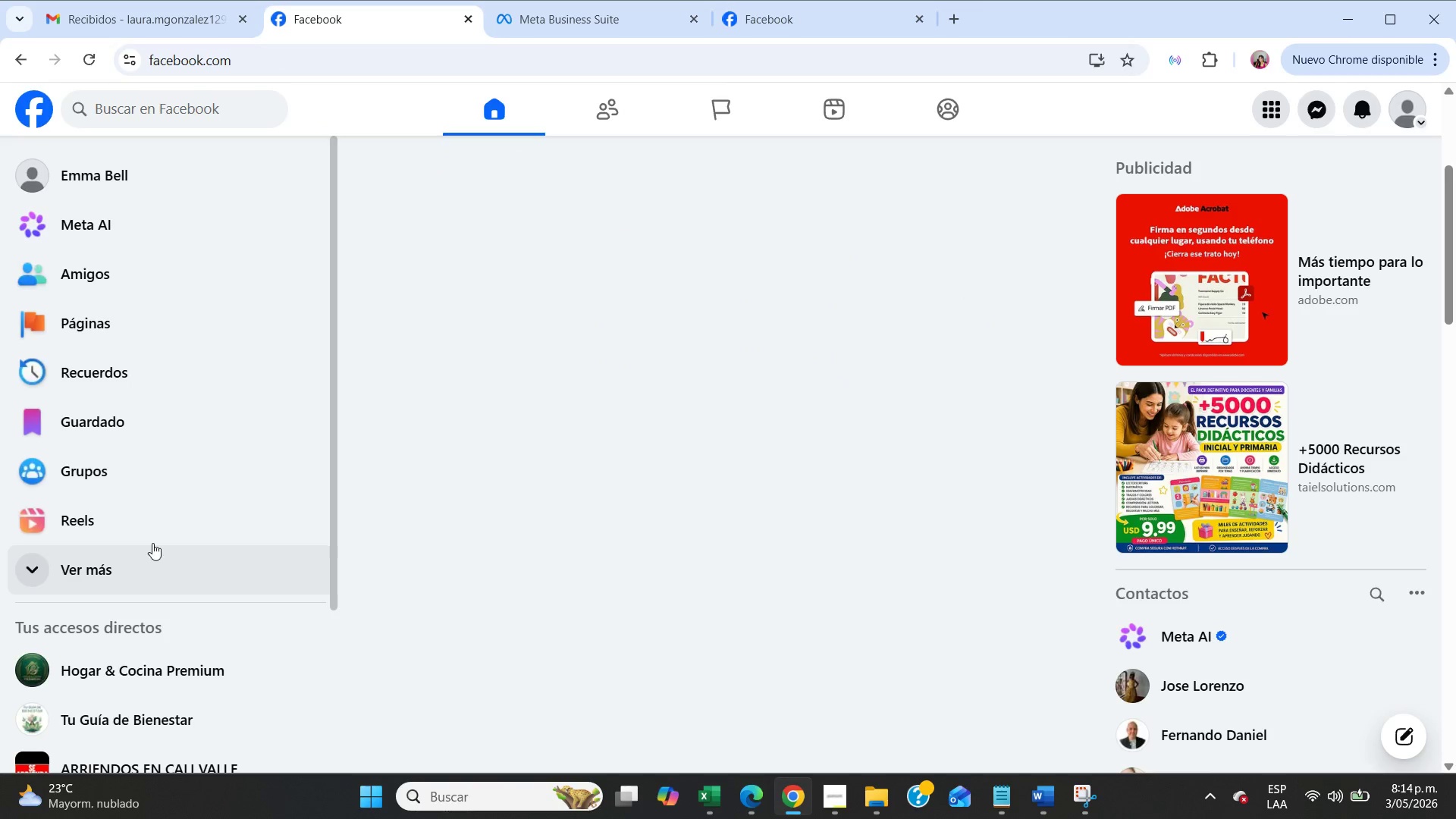 
left_click([118, 473])
 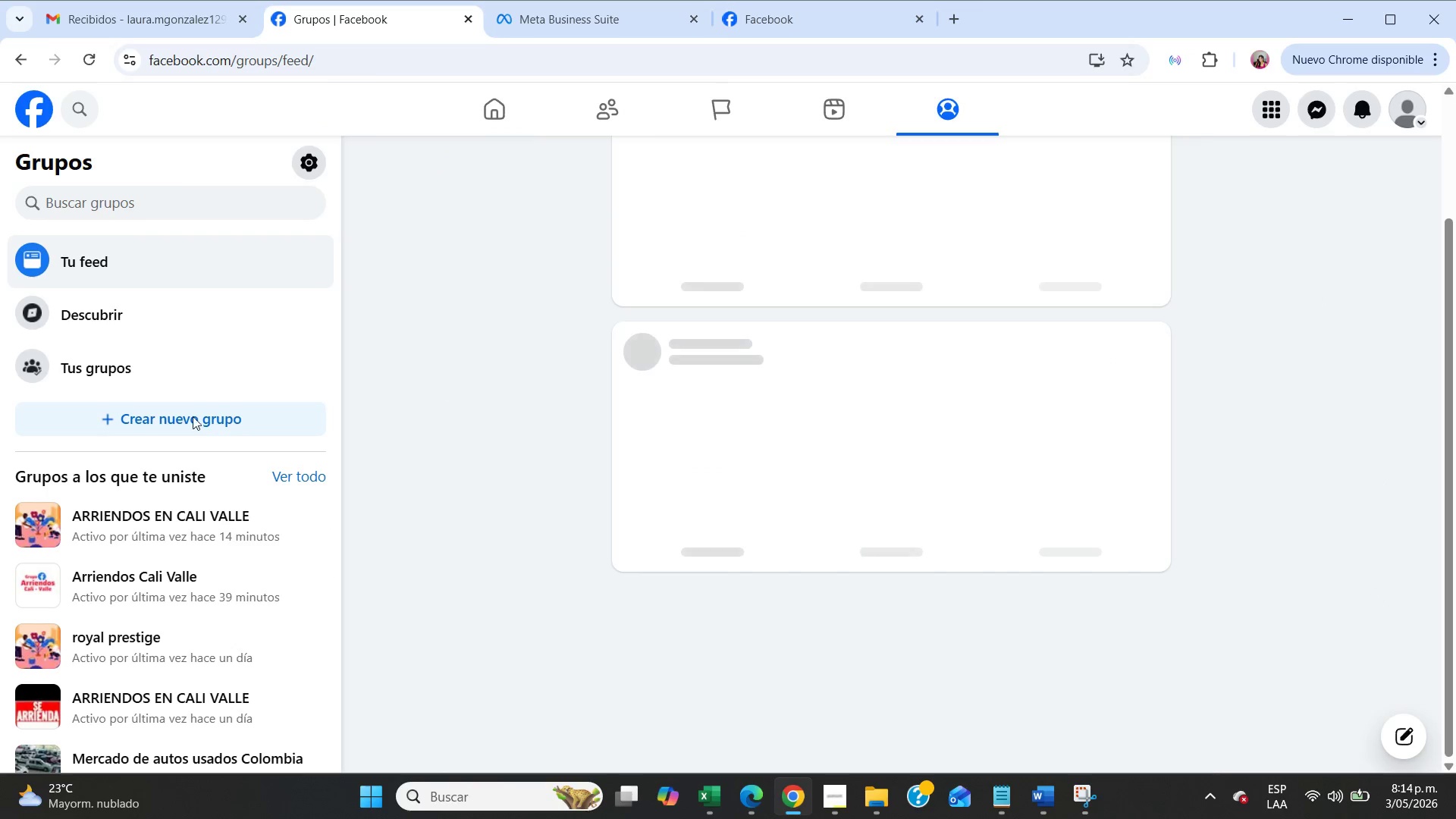 
left_click([183, 420])
 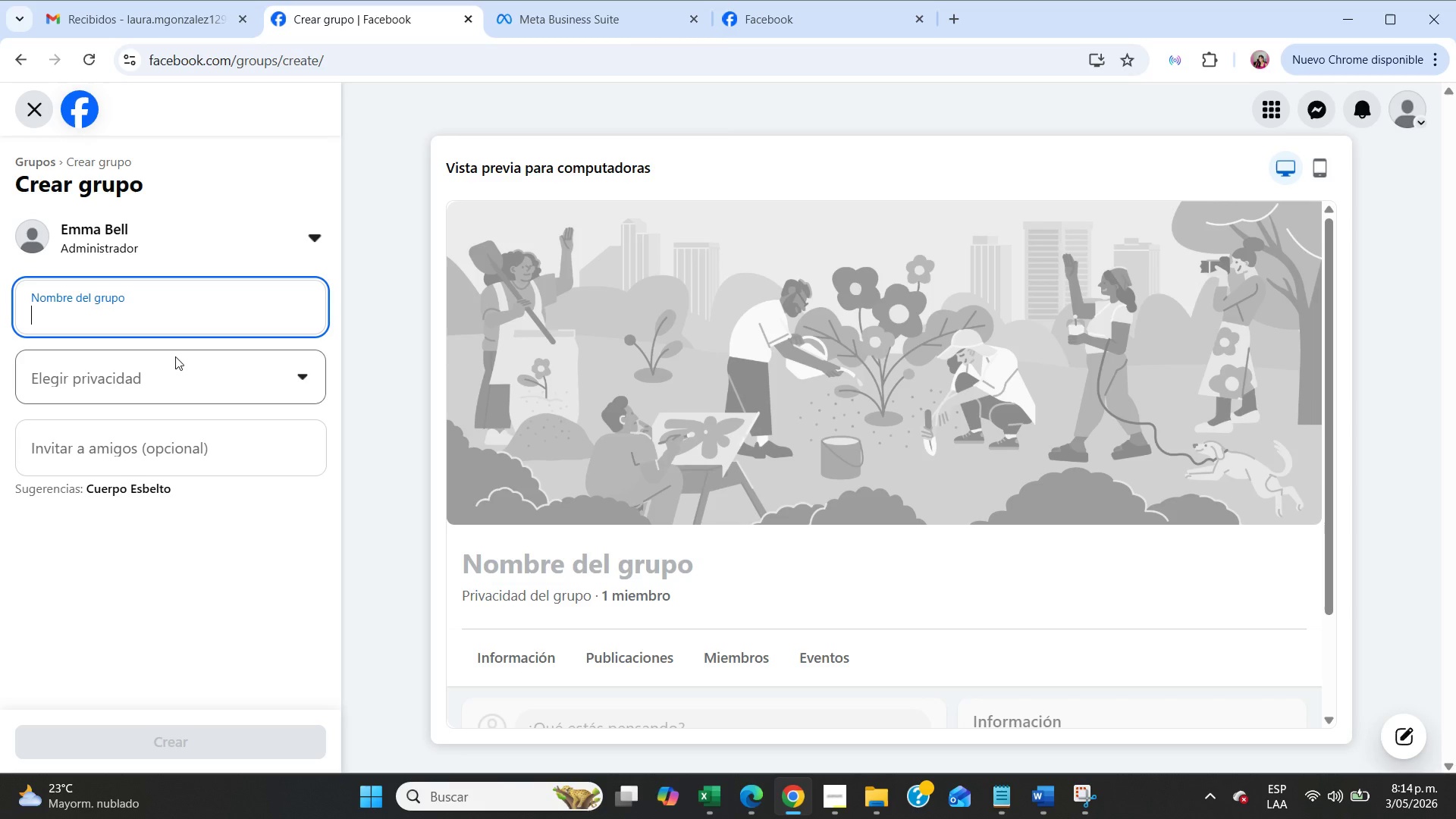 
left_click([186, 387])
 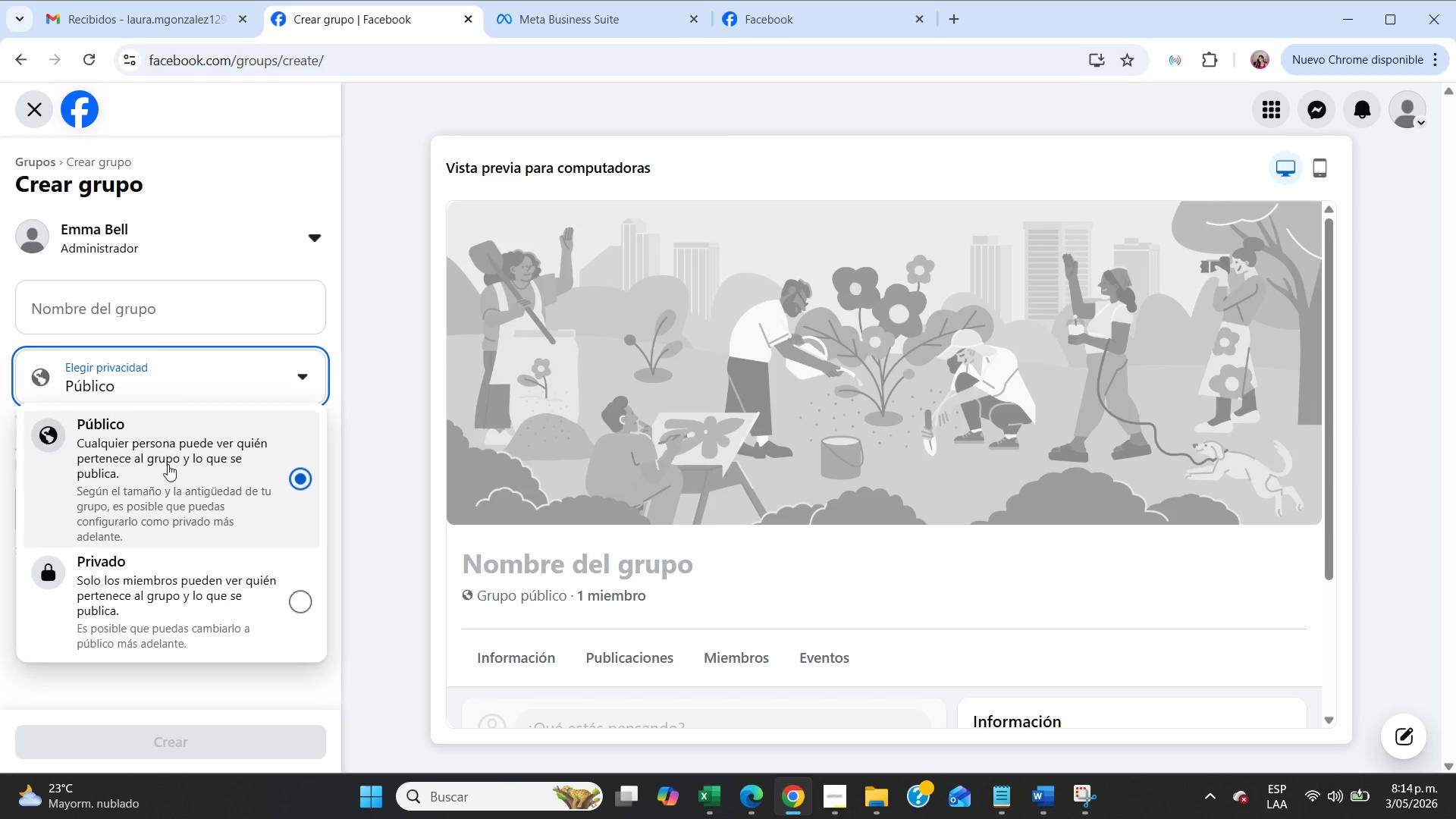 
left_click([168, 469])
 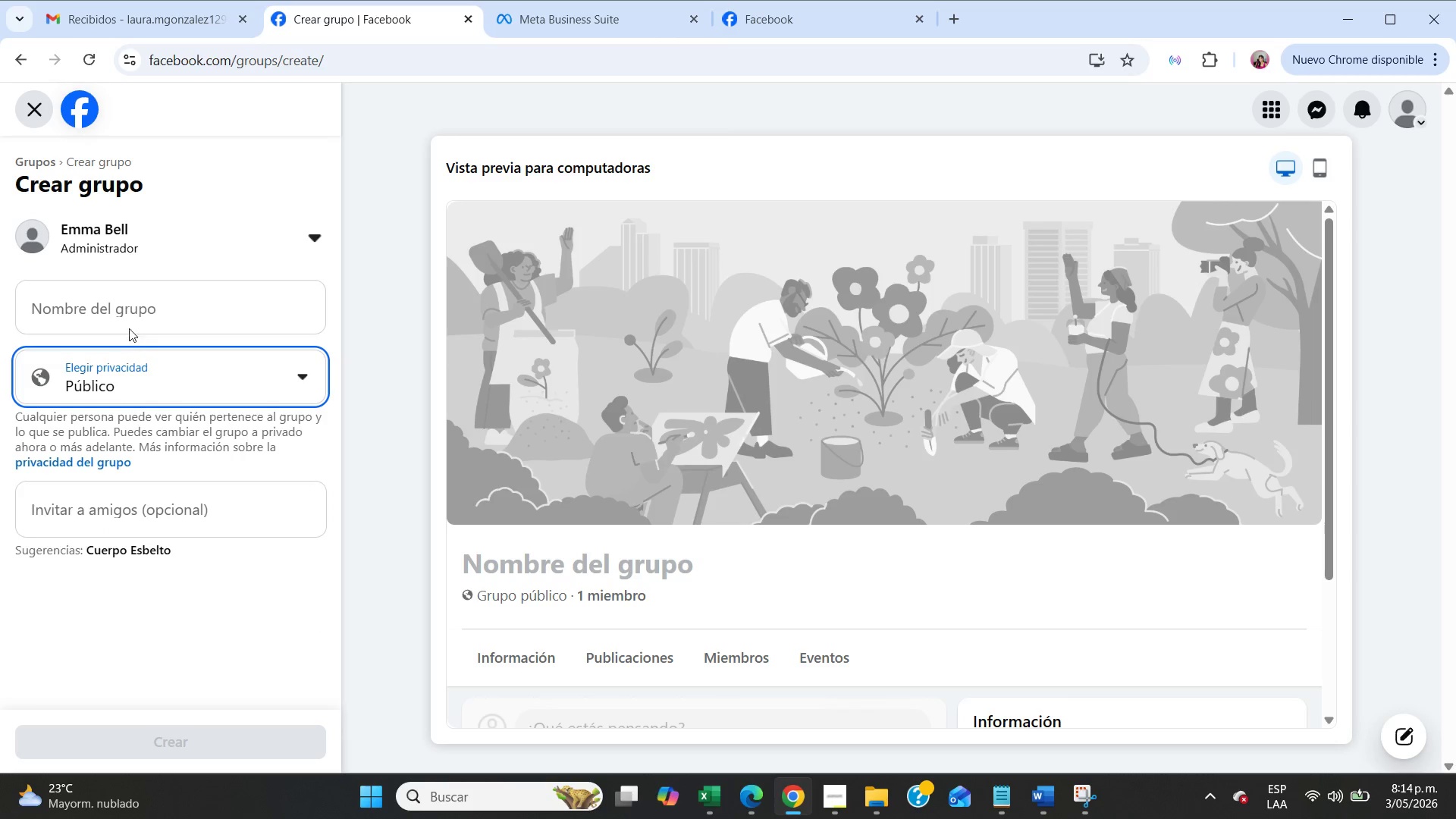 
left_click([129, 319])
 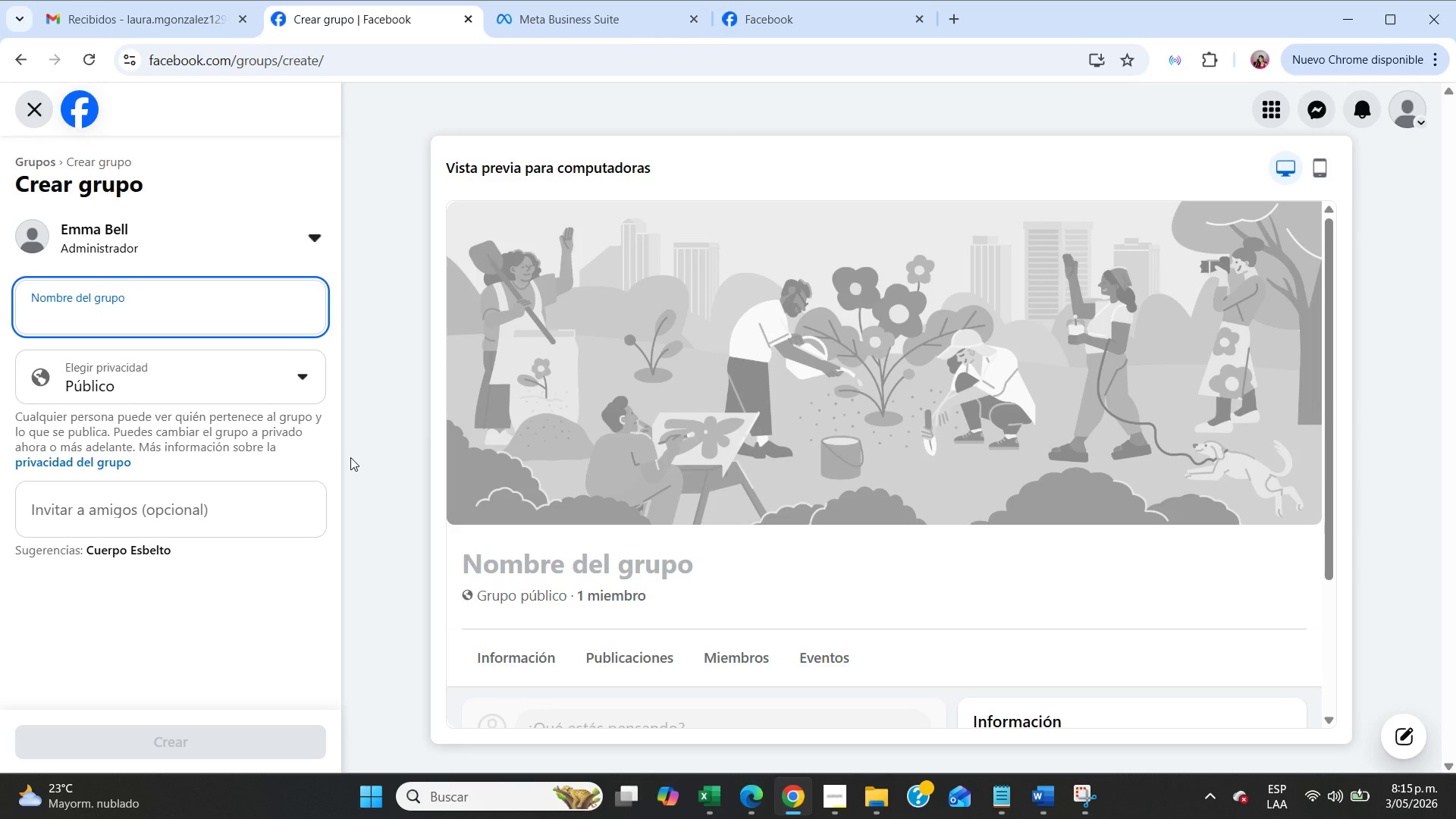 
wait(55.59)
 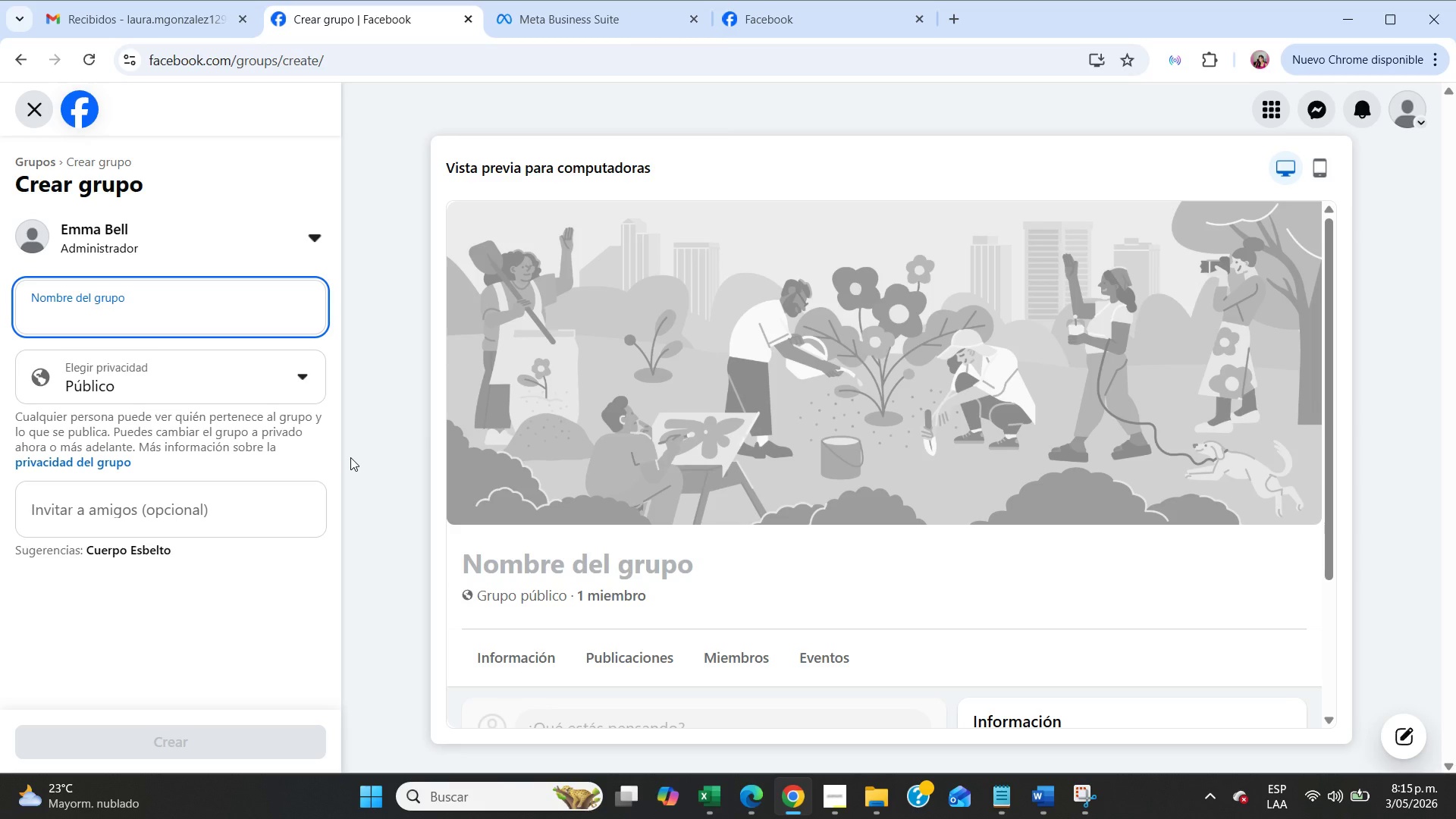 
type(Iron Hea)
key(Backspace)
key(Backspace)
type(aven Collective - Members ONly)
key(Backspace)
key(Backspace)
key(Backspace)
type(nly)
 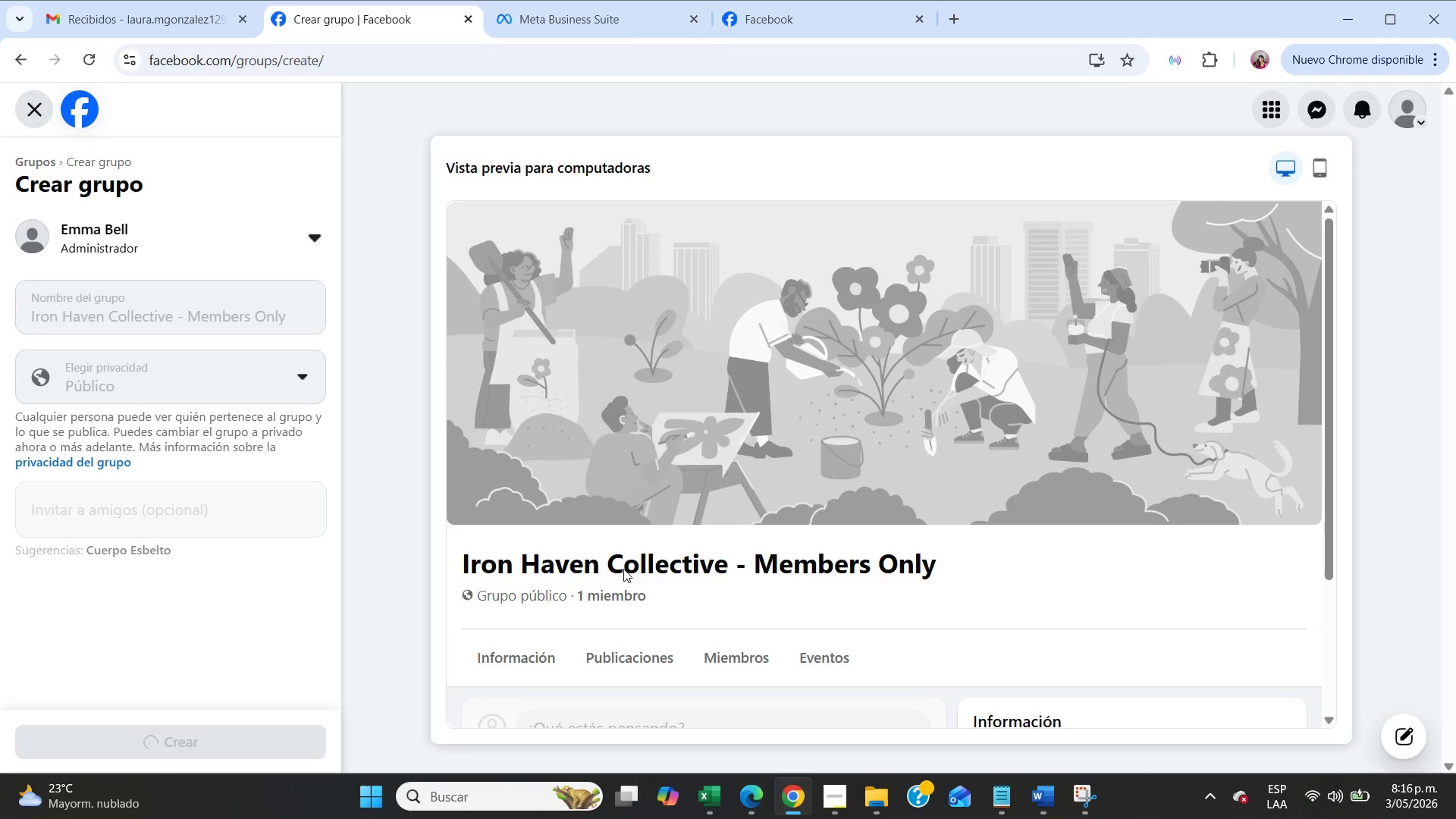 
wait(6.75)
 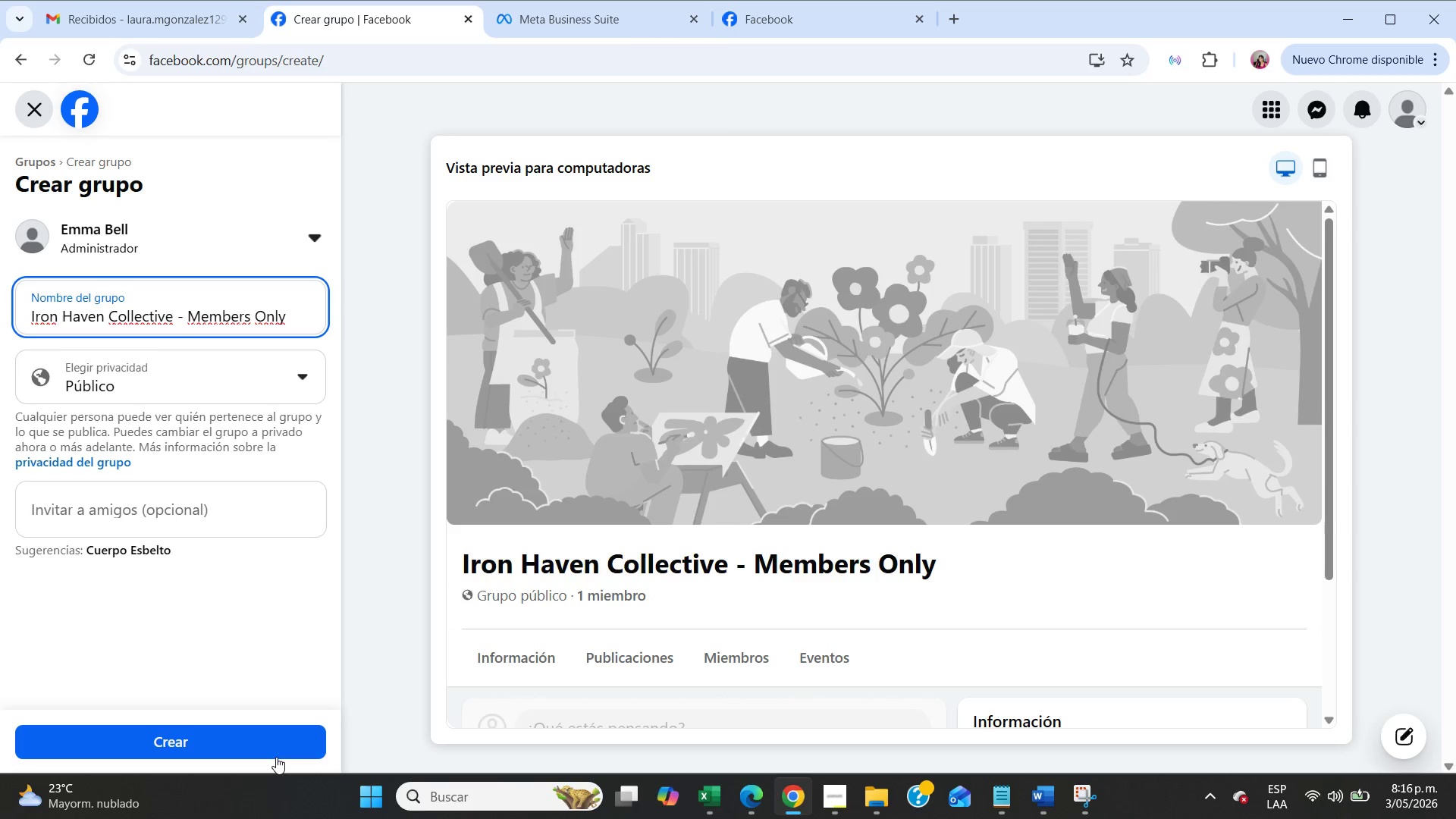 
mouse_move([428, 506])
 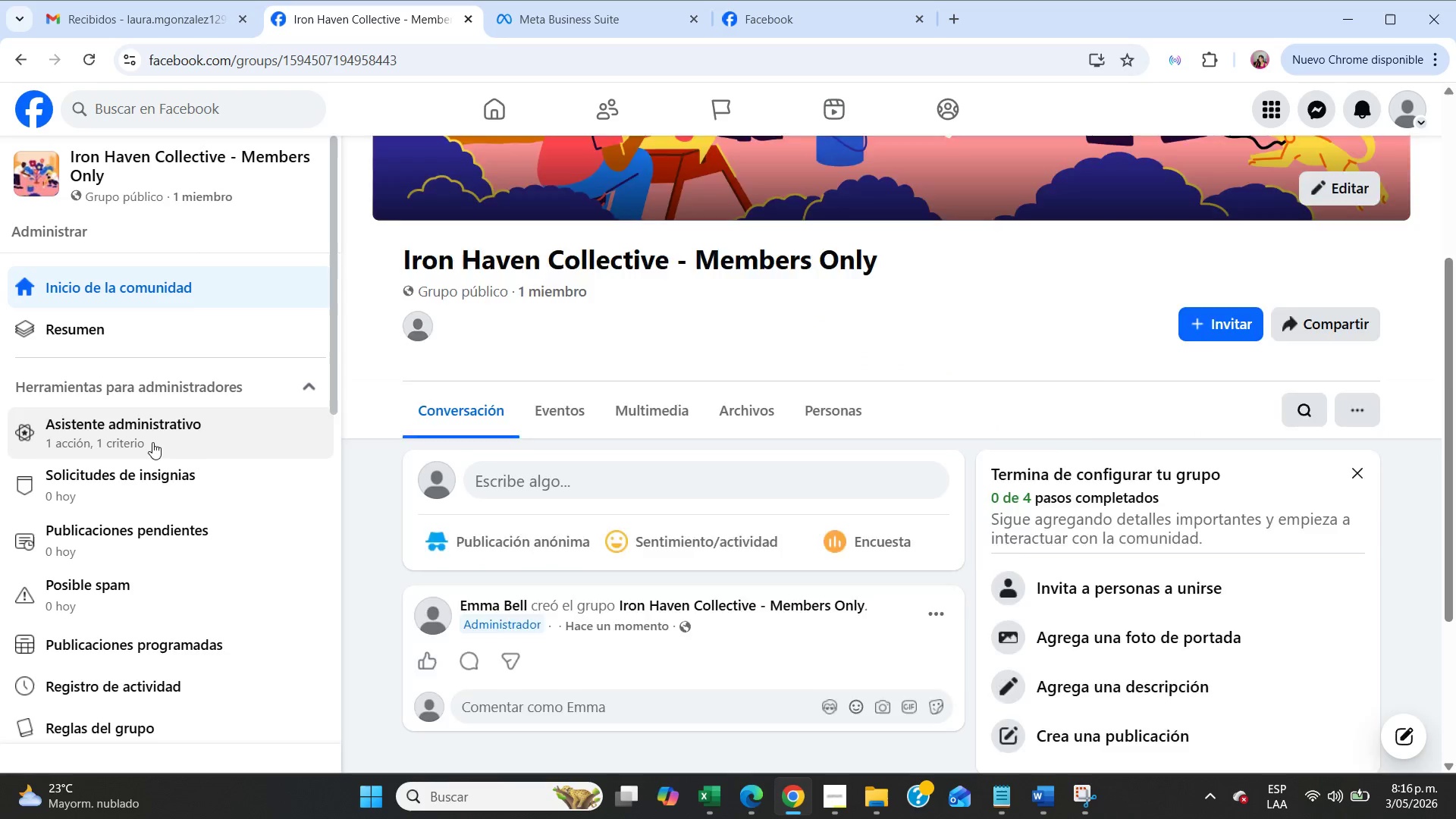 
left_click([152, 442])
 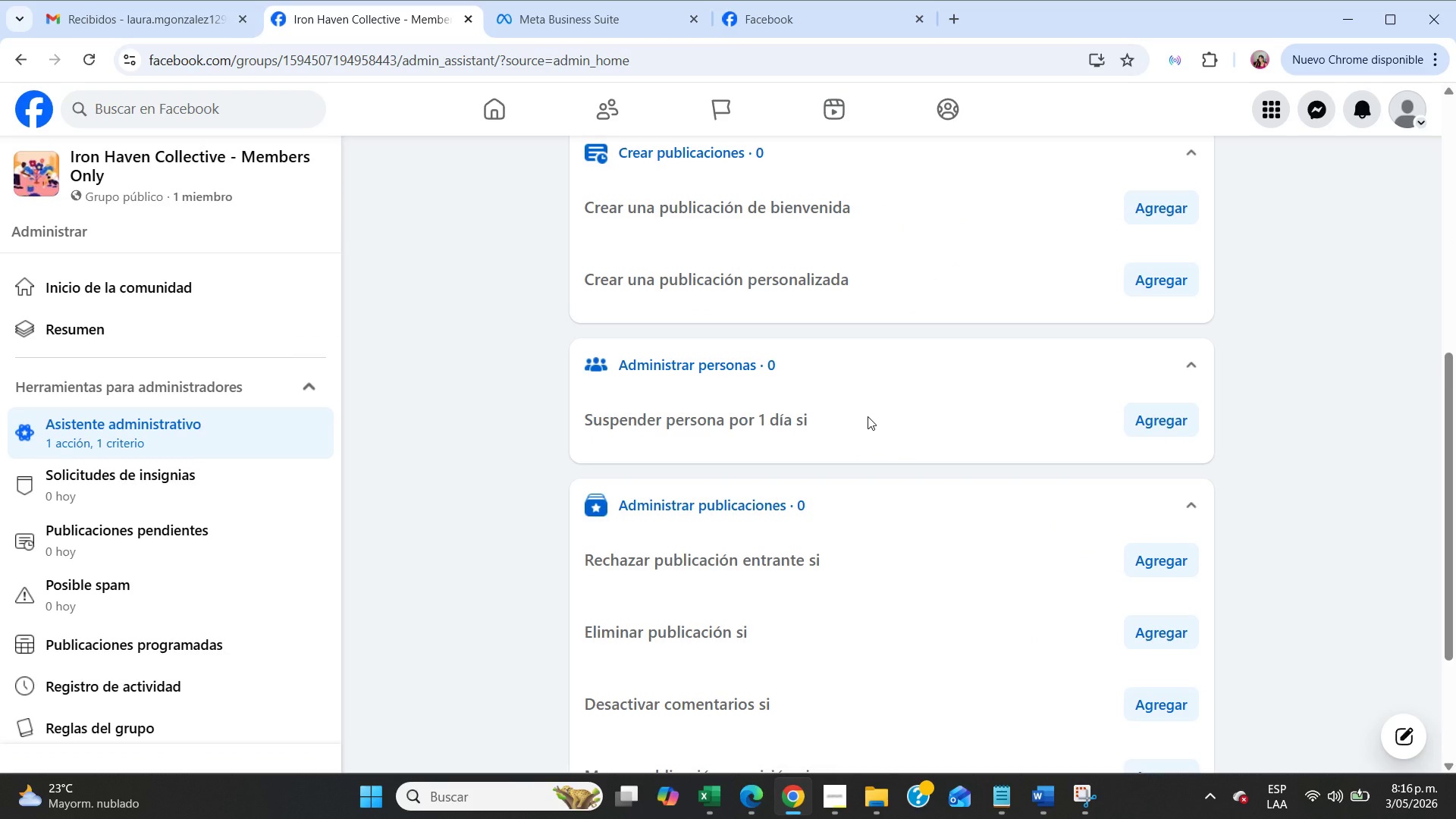 
wait(6.86)
 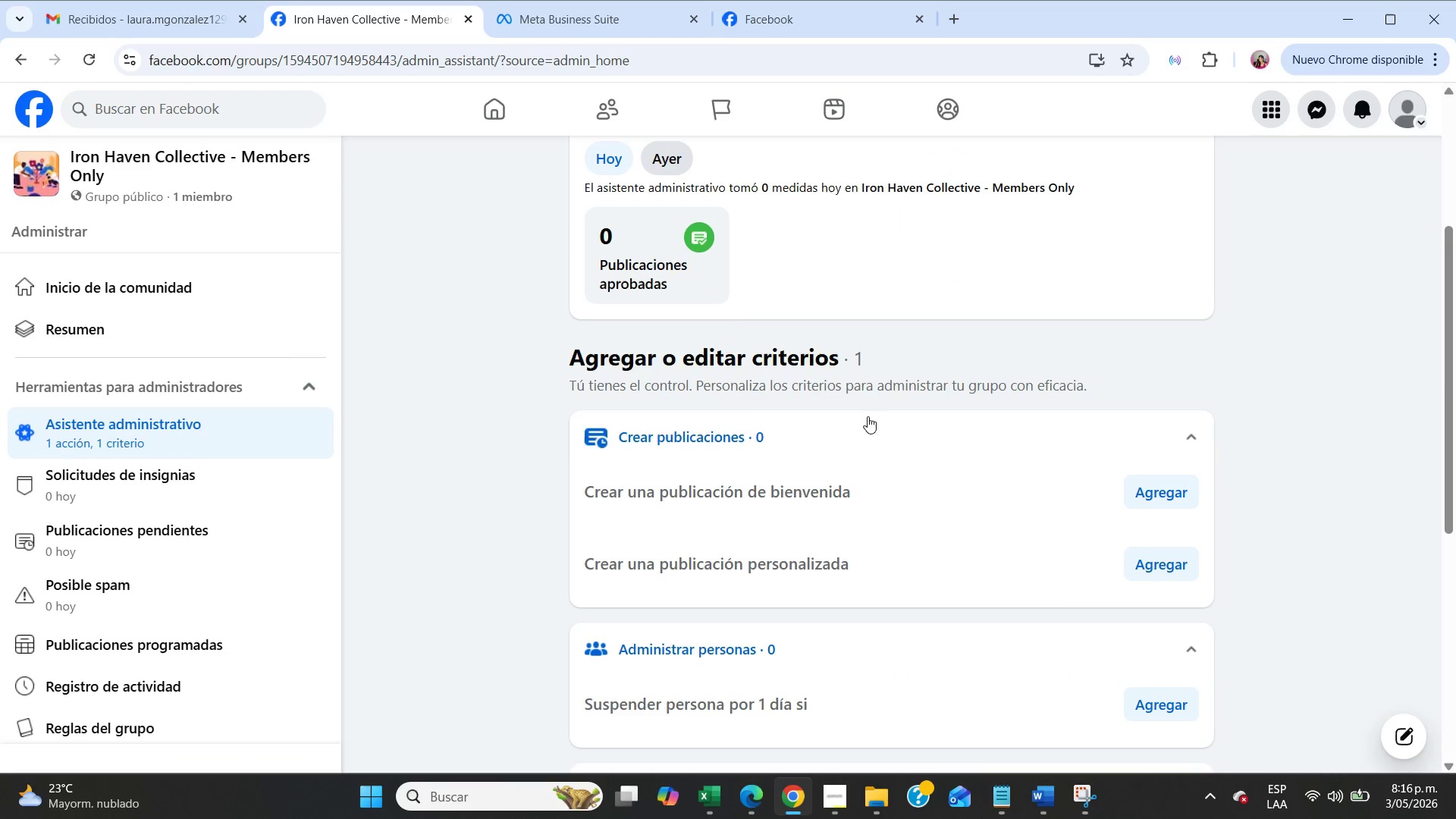 
scroll: coordinate [868, 416], scroll_direction: down, amount: 7.0
 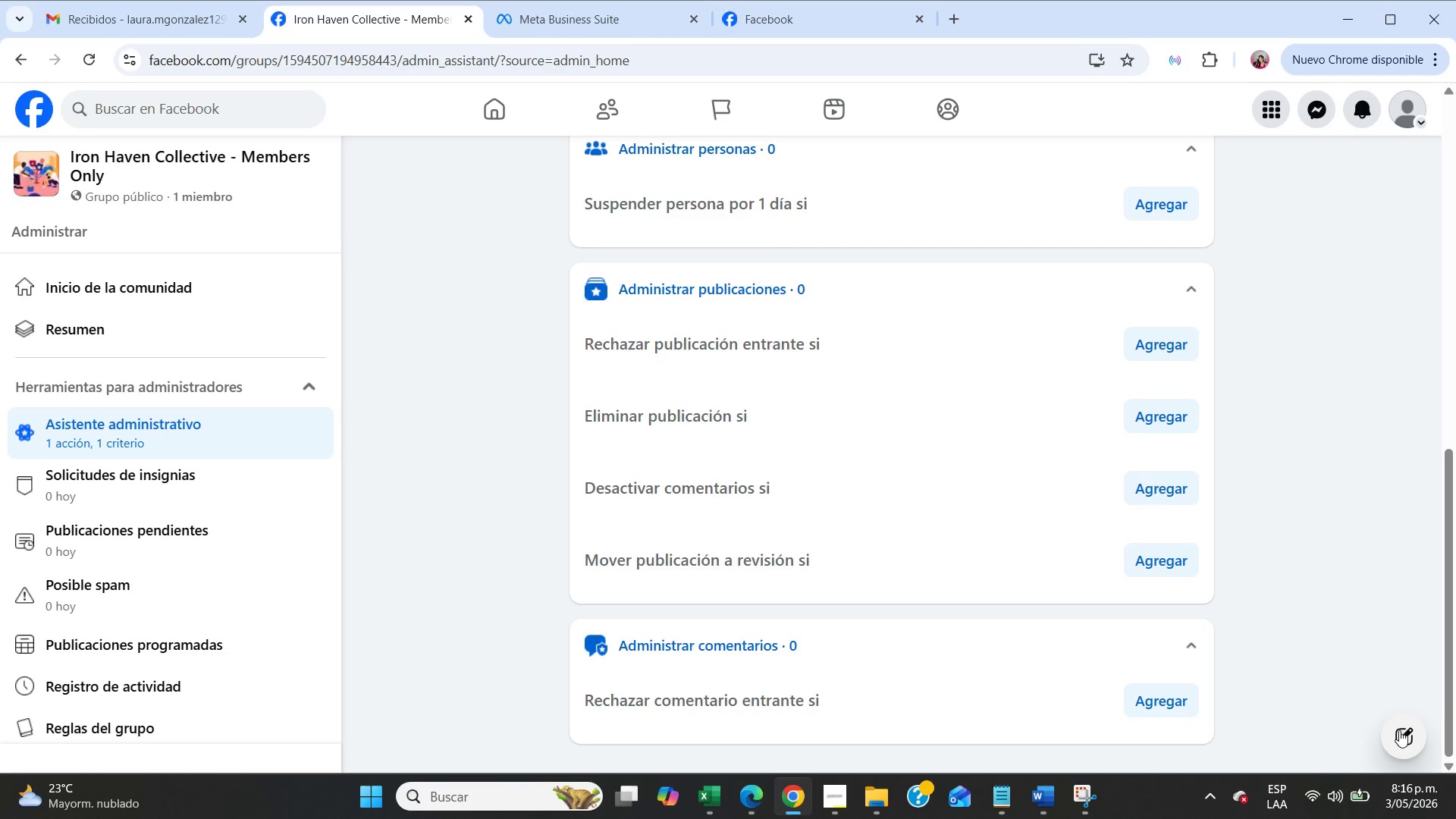 
left_click([1399, 730])
 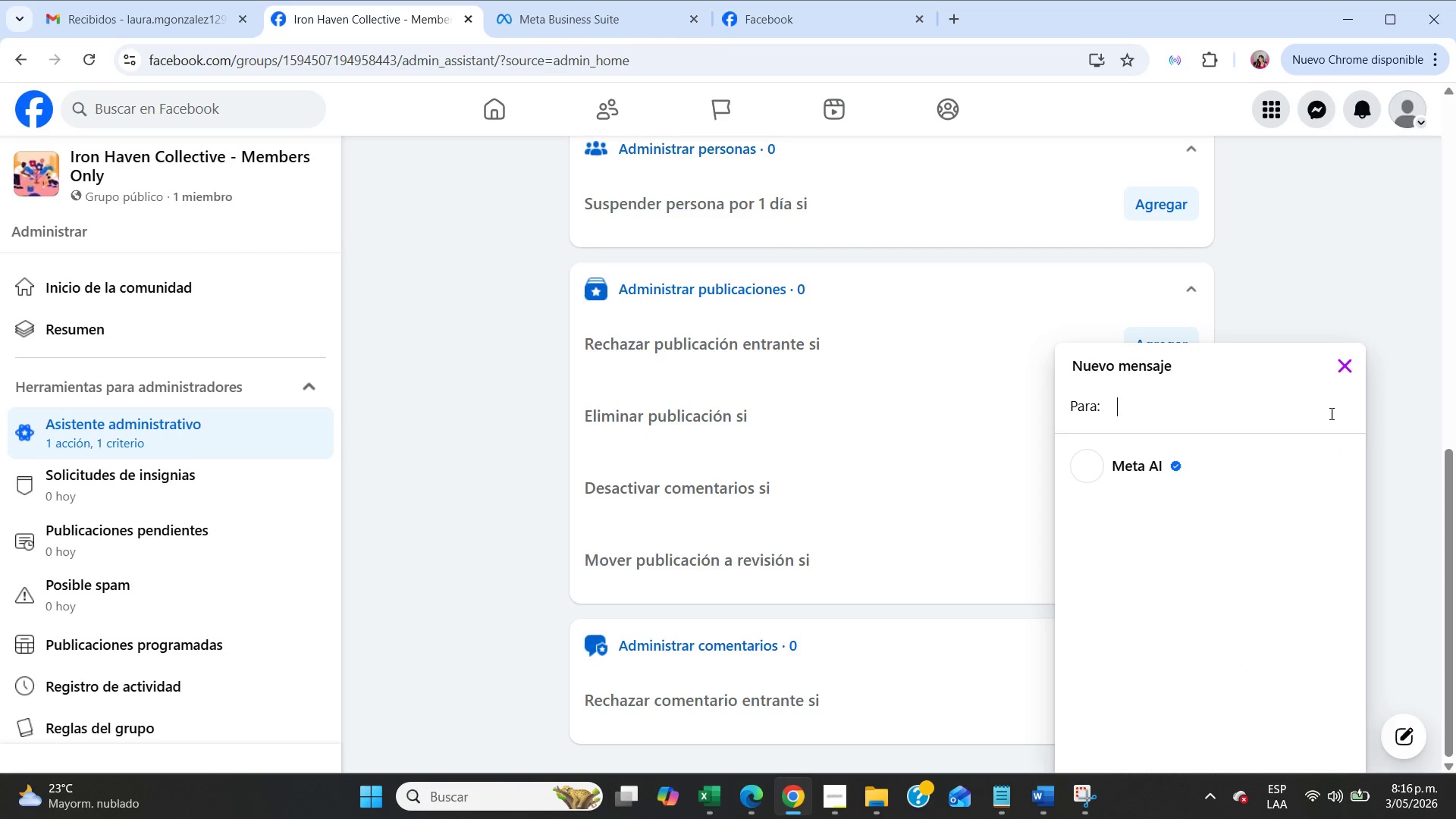 
left_click([1336, 367])
 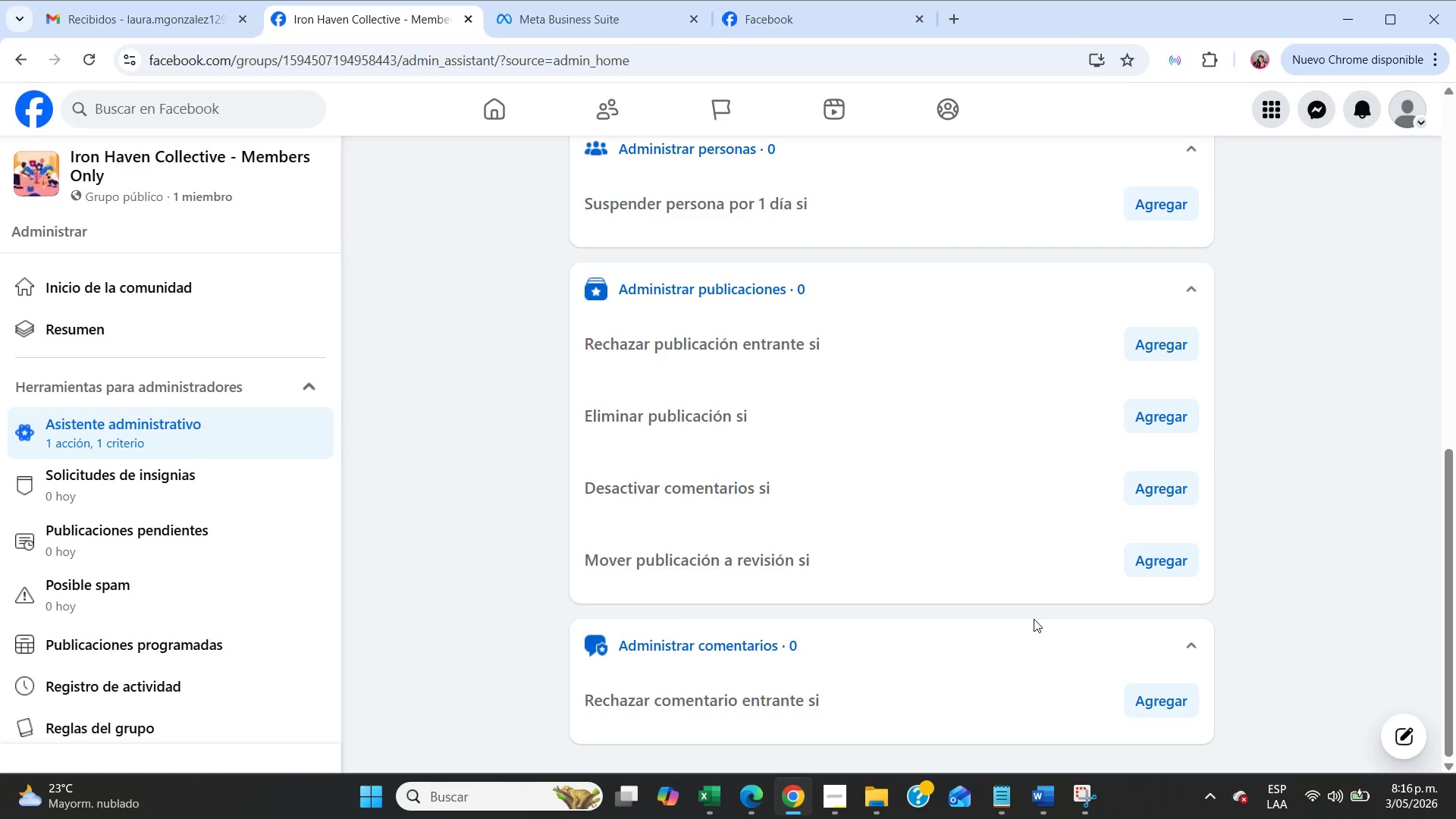 
scroll: coordinate [1034, 619], scroll_direction: down, amount: 3.0
 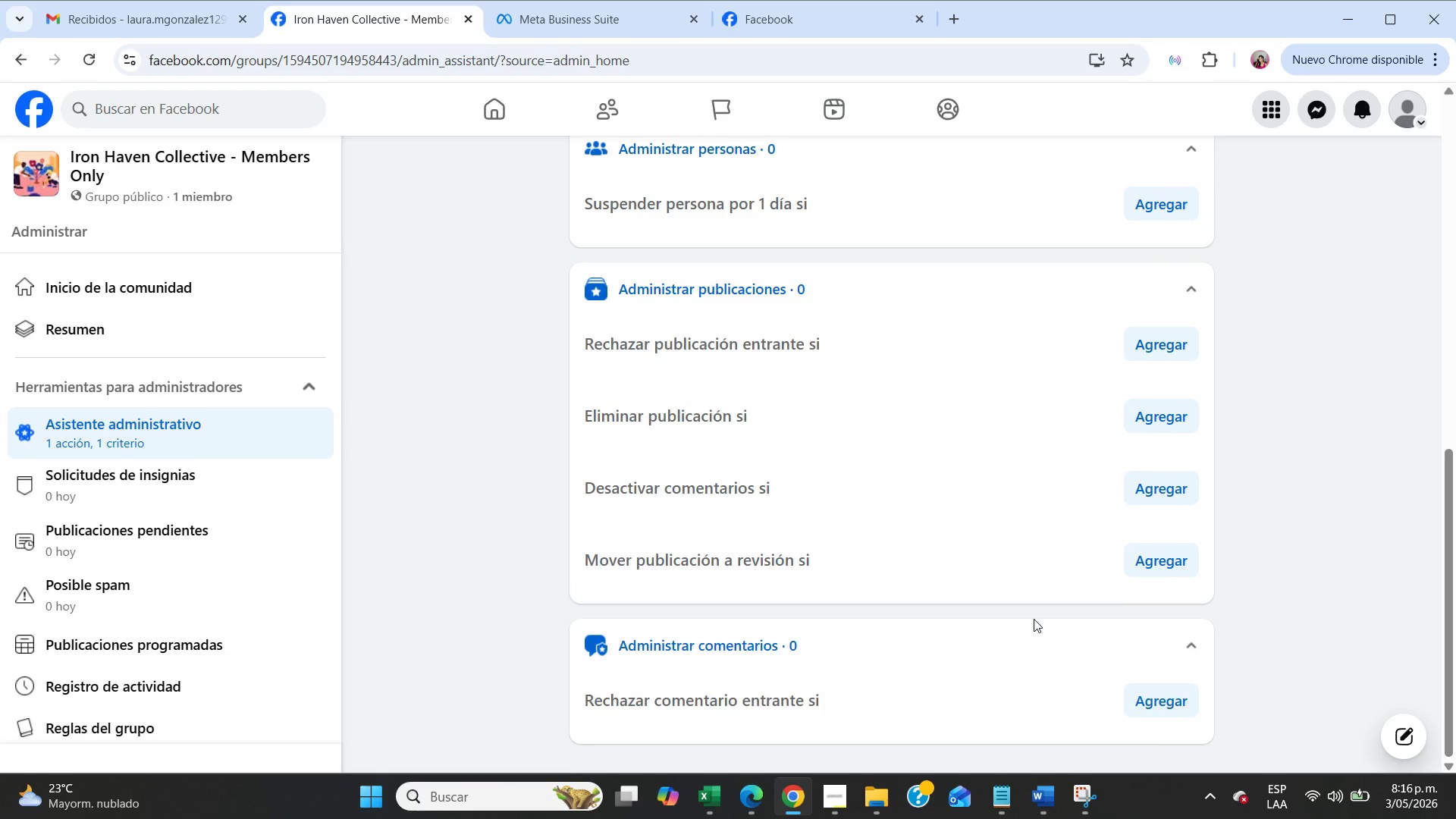 
scroll: coordinate [1034, 619], scroll_direction: up, amount: 6.0
 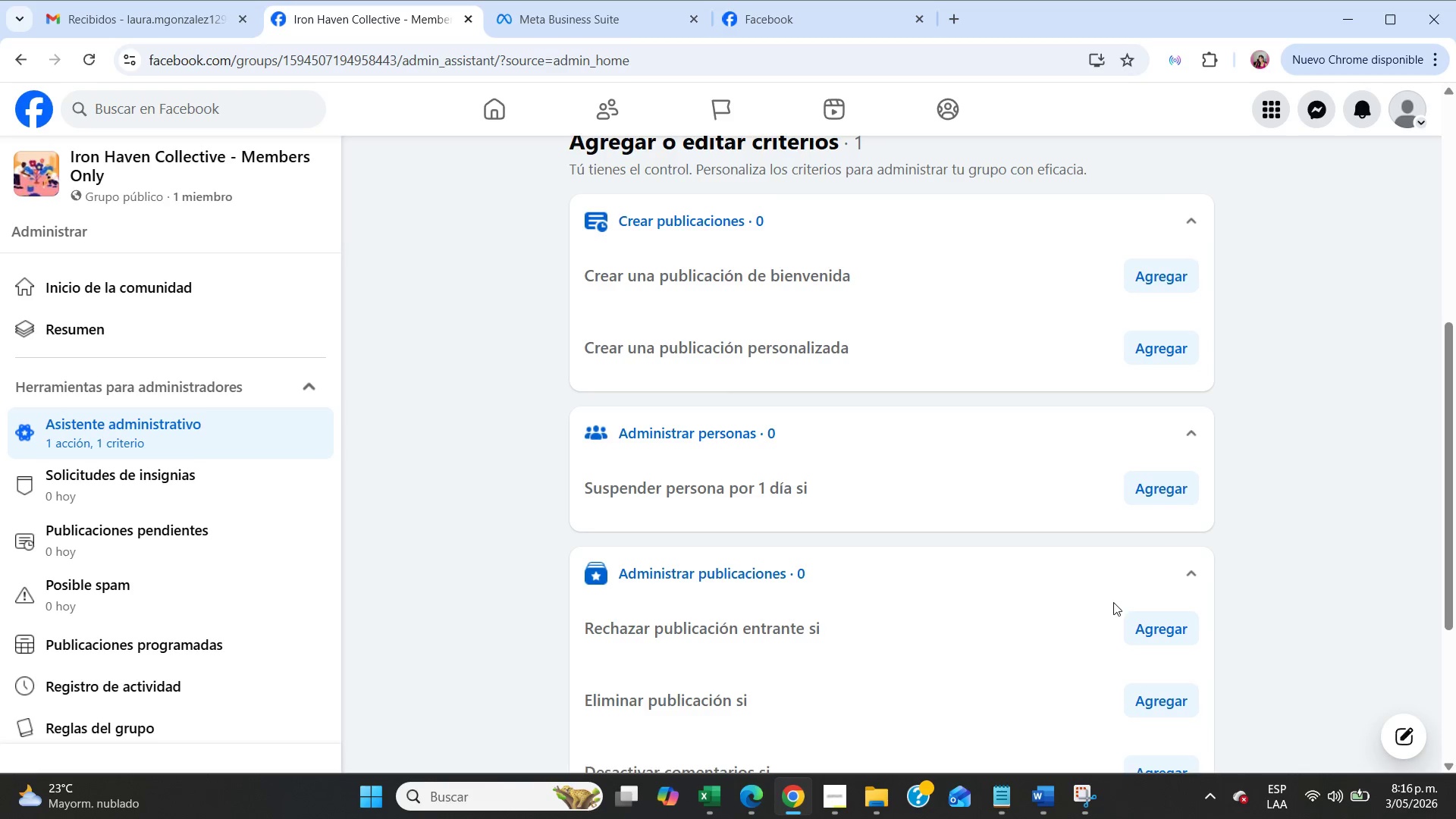 
left_click([1142, 617])
 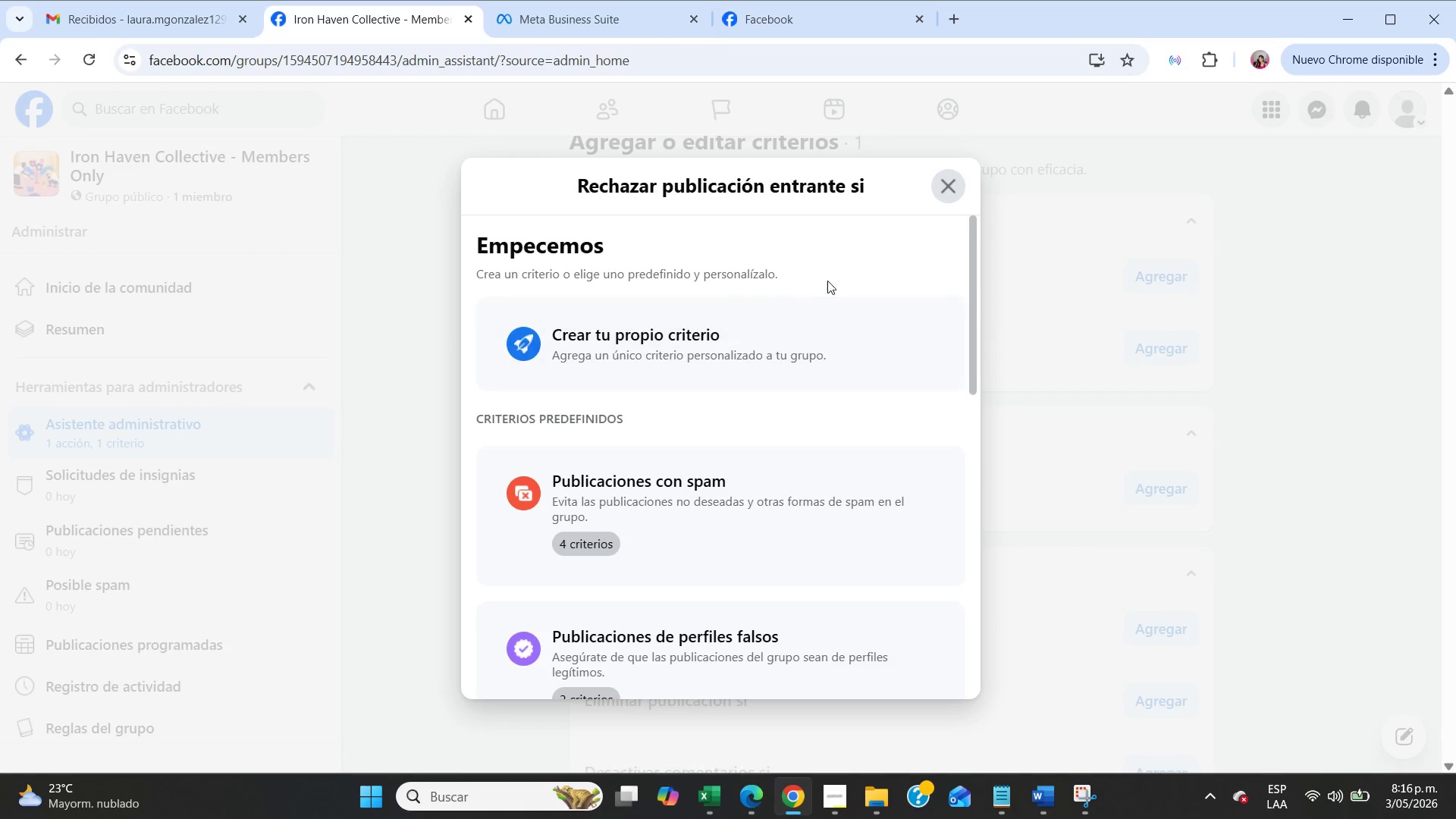 
left_click([764, 321])
 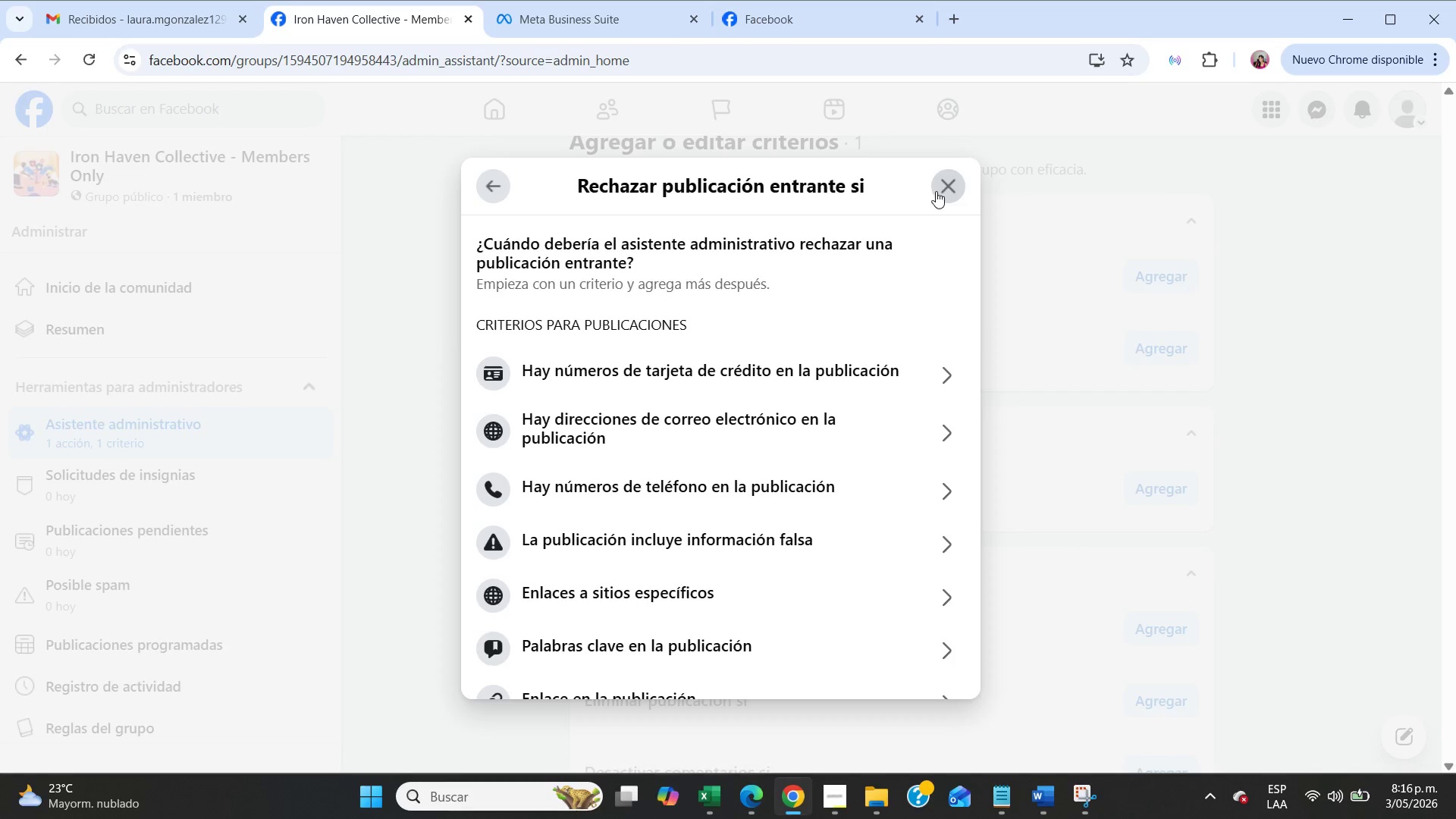 
scroll: coordinate [766, 512], scroll_direction: down, amount: 9.0
 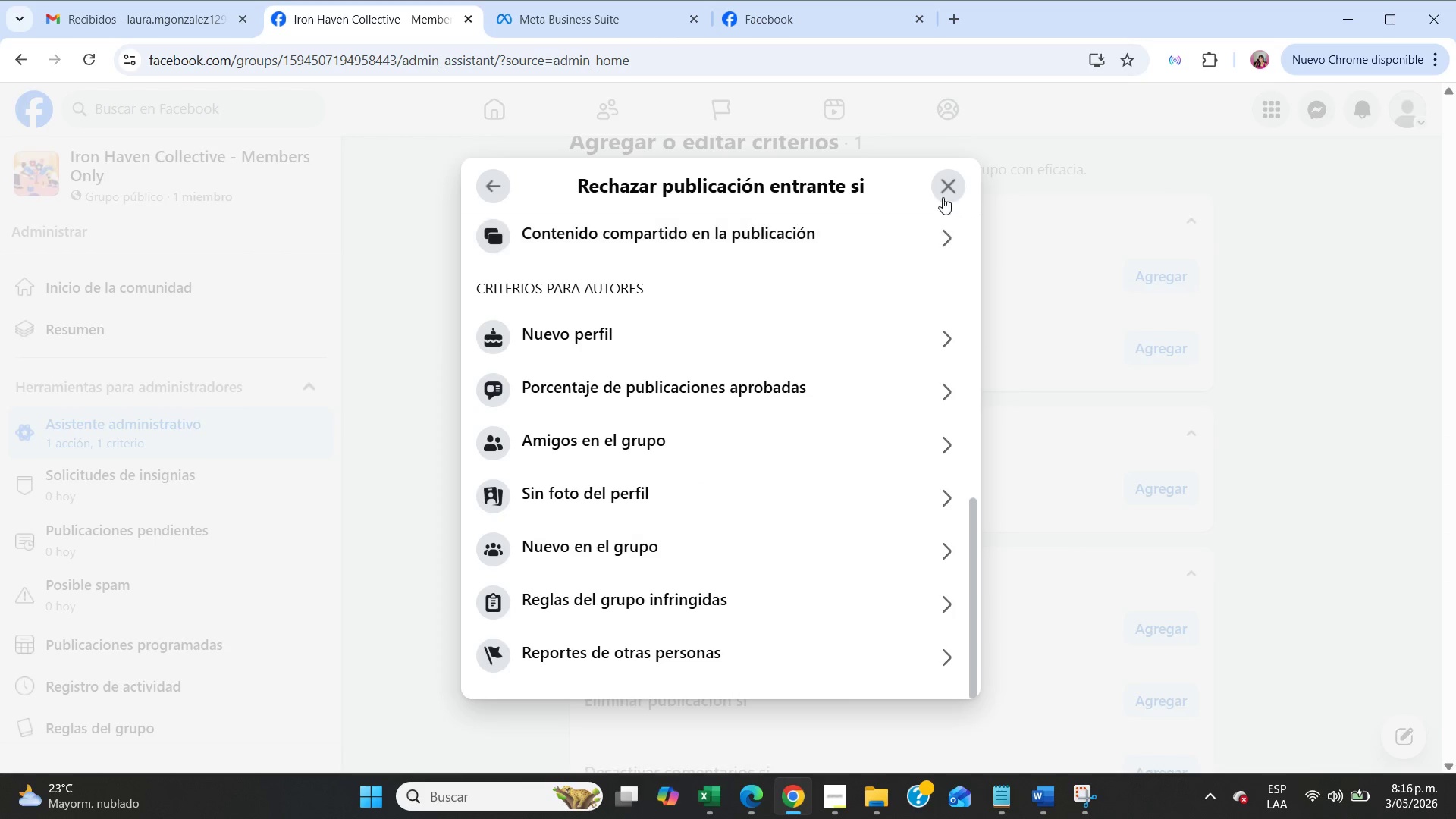 
left_click([944, 187])
 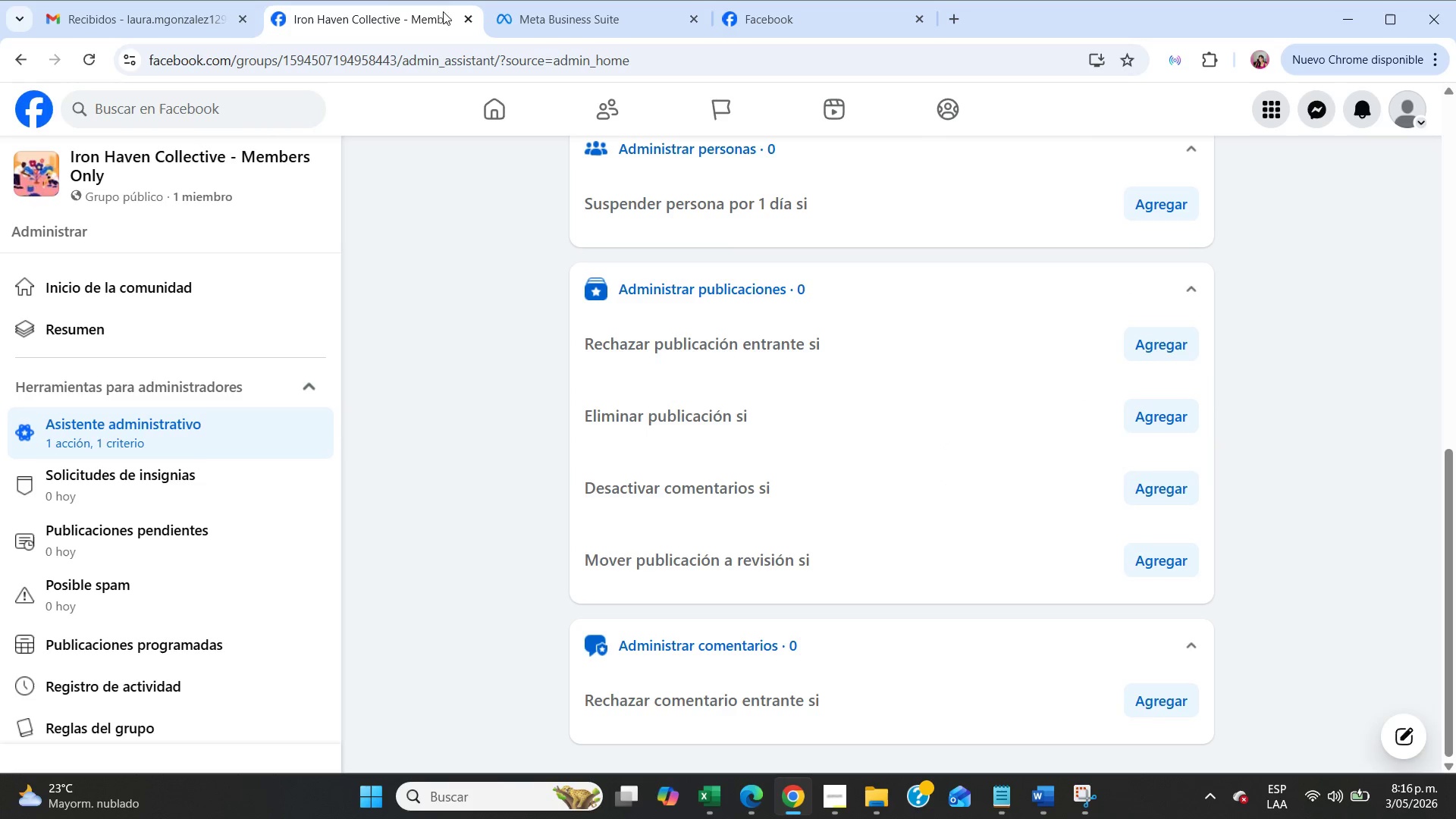 
left_click([470, 14])
 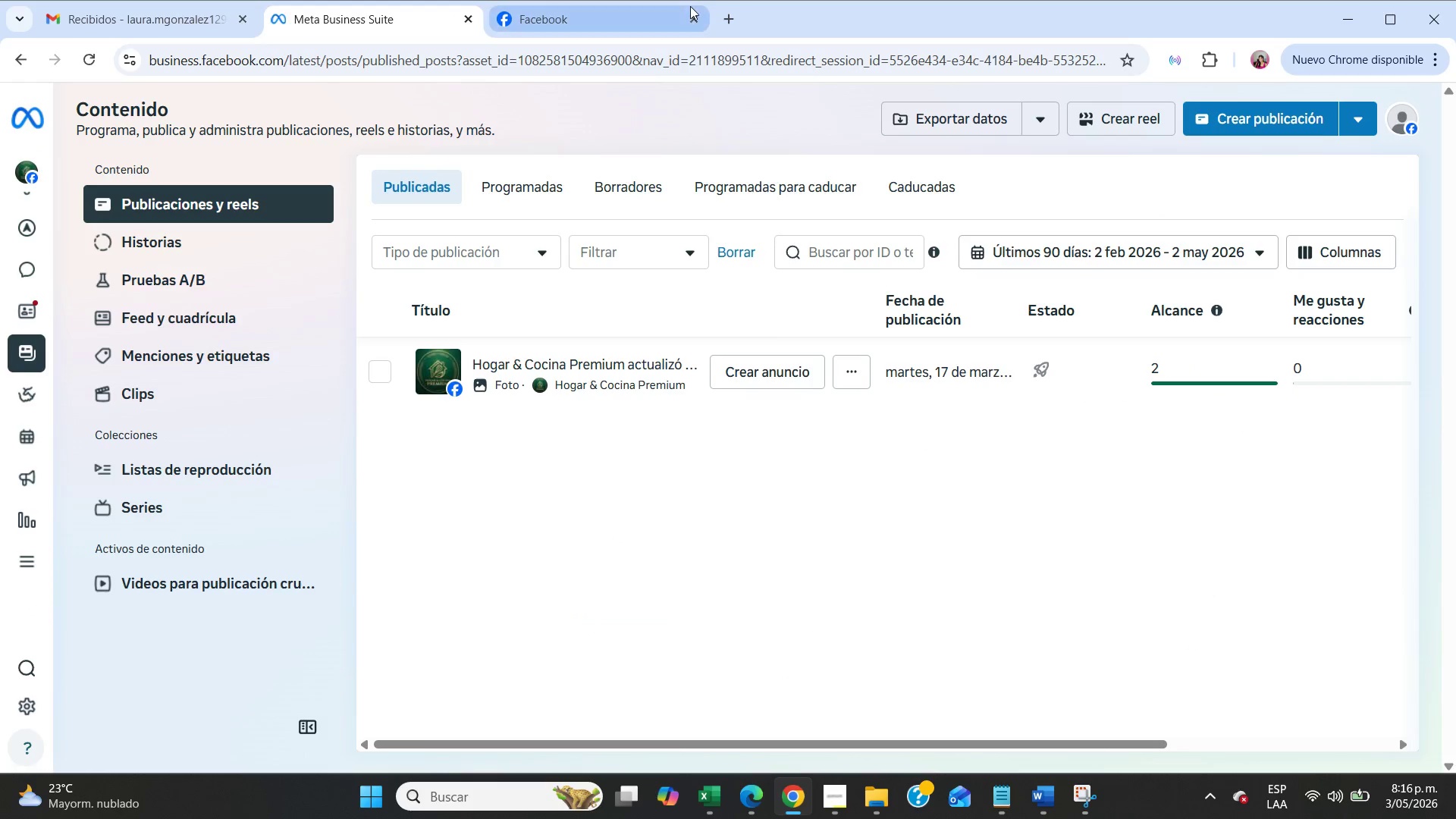 
left_click([691, 4])
 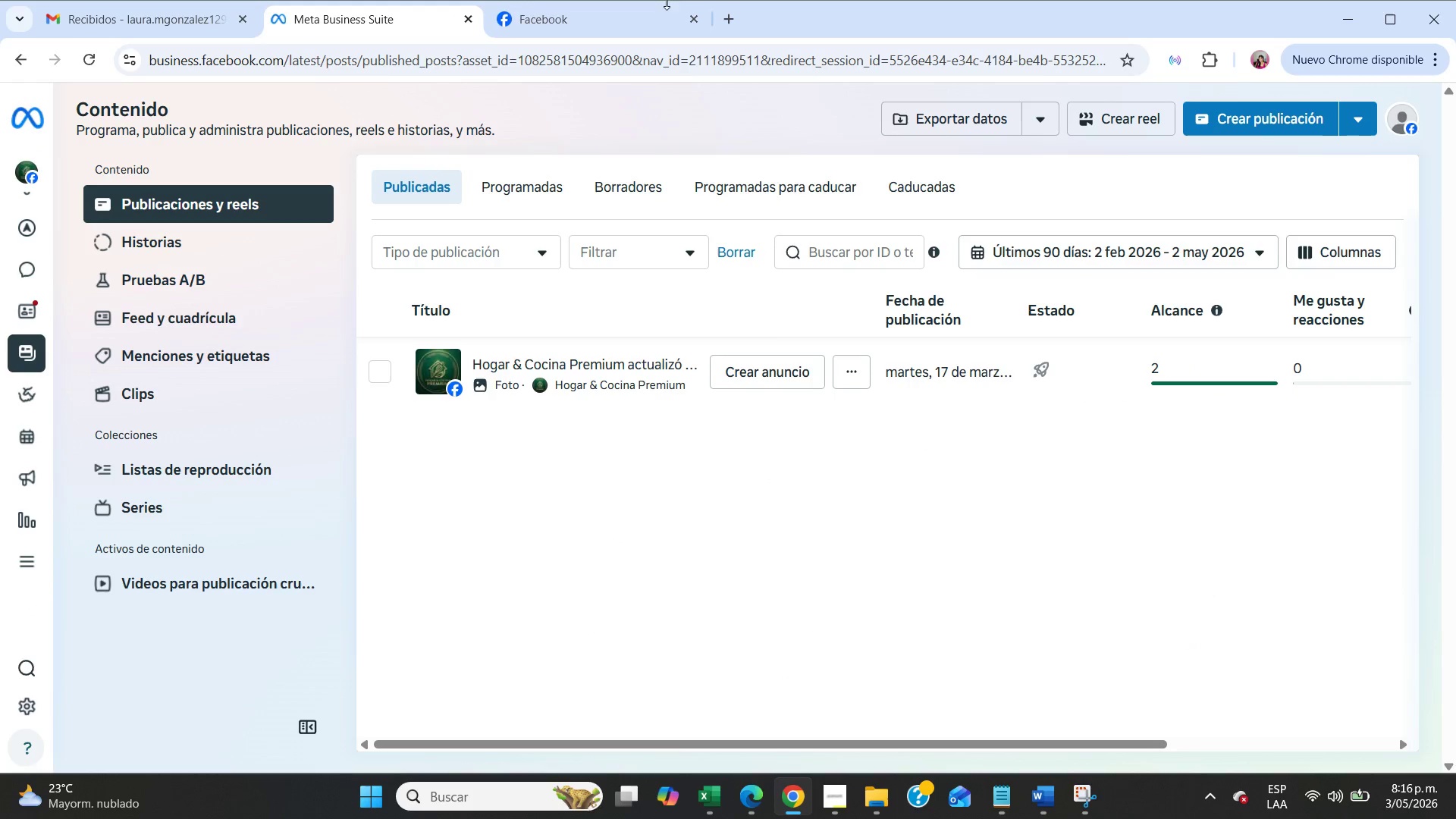 
double_click([668, 8])
 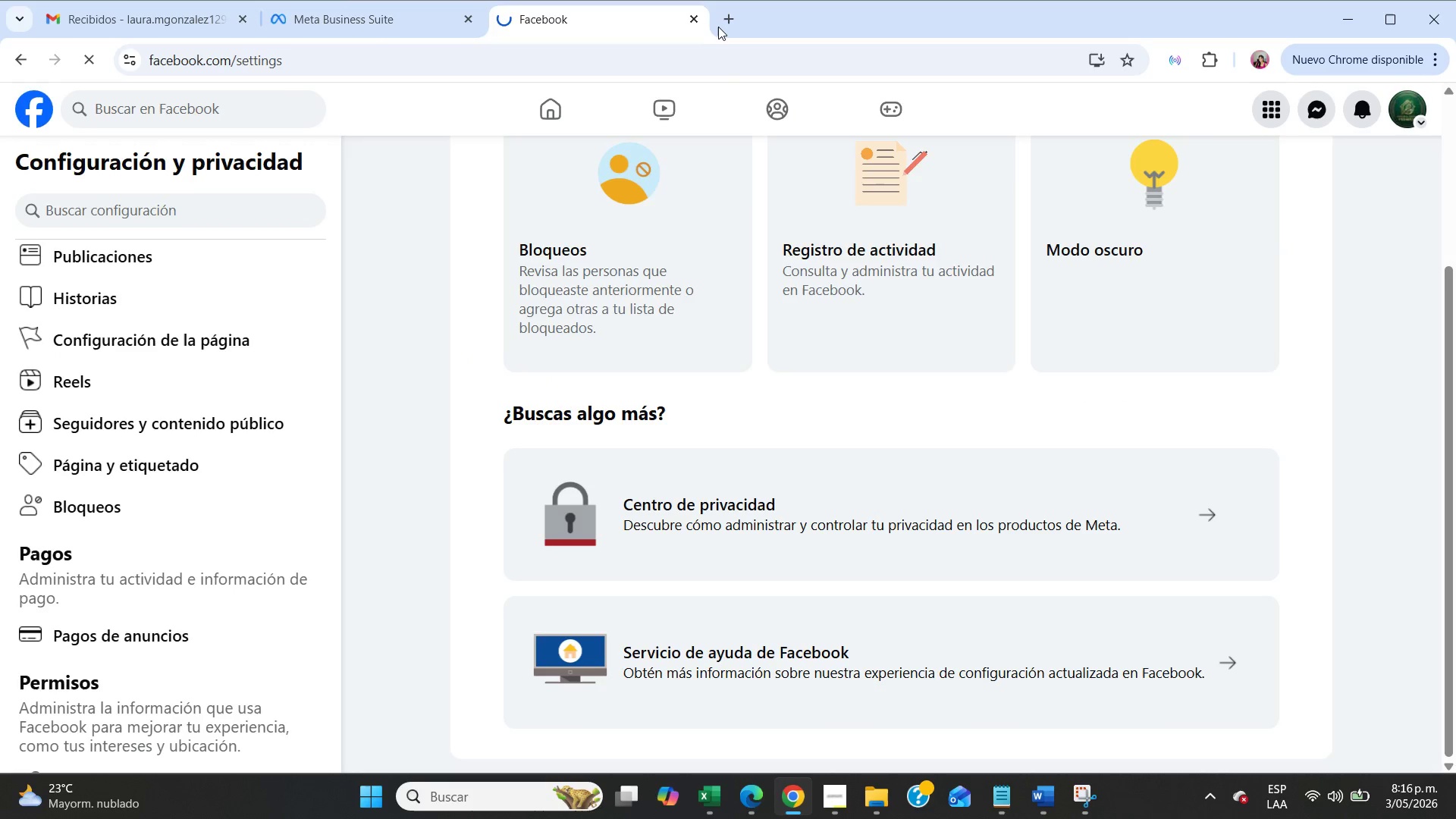 
left_click([719, 25])
 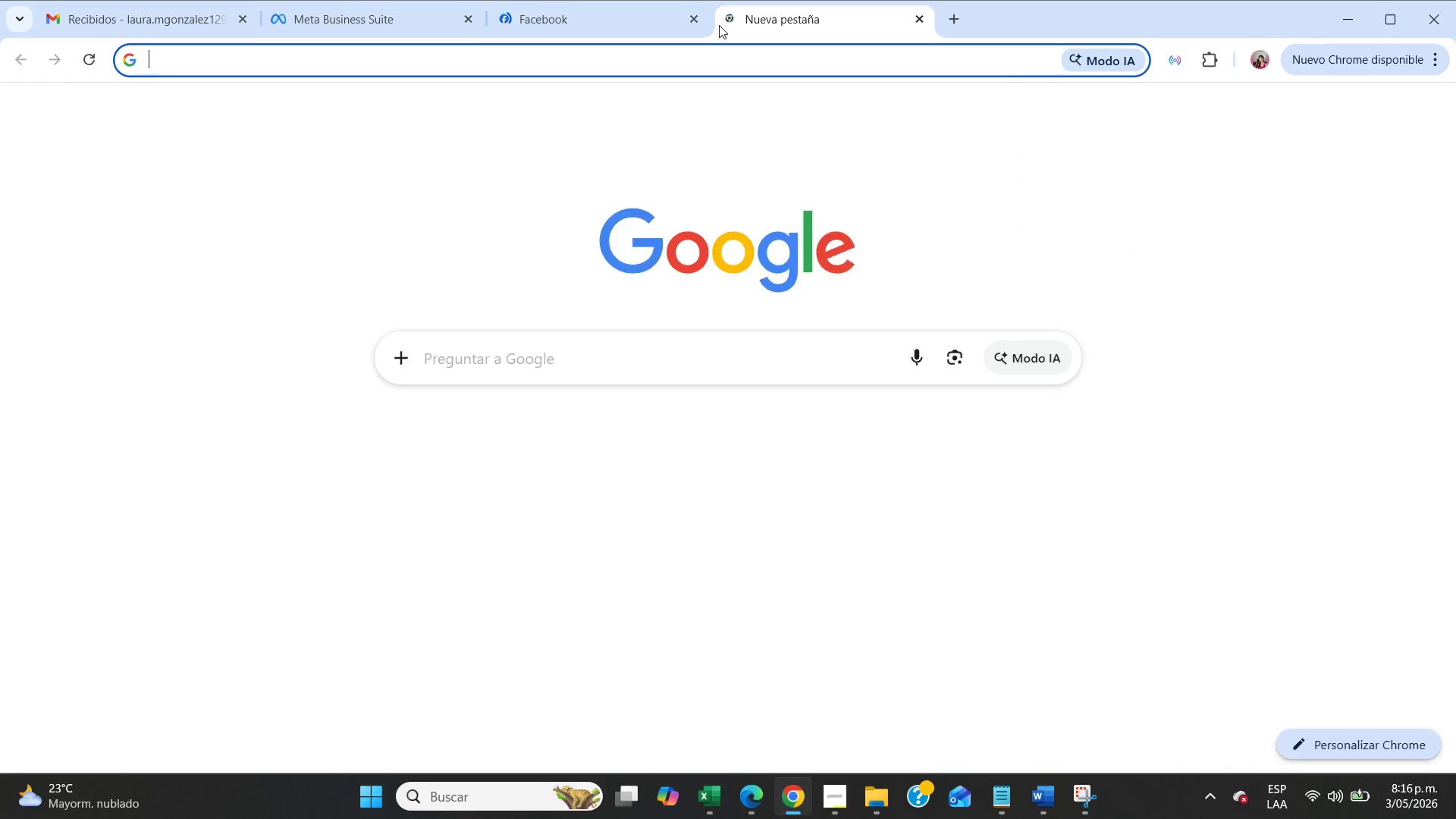 
key(F)
 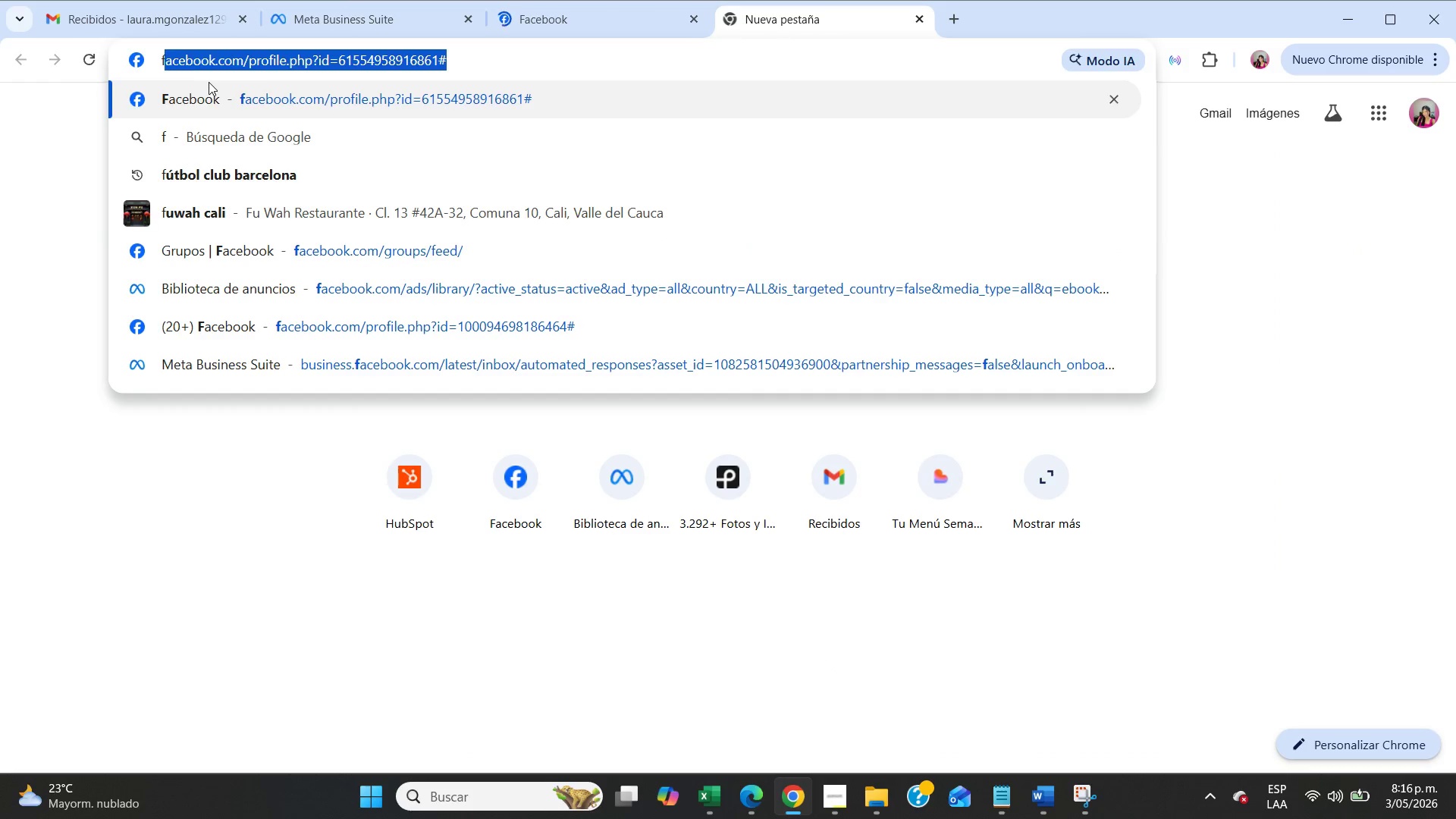 
left_click([202, 93])
 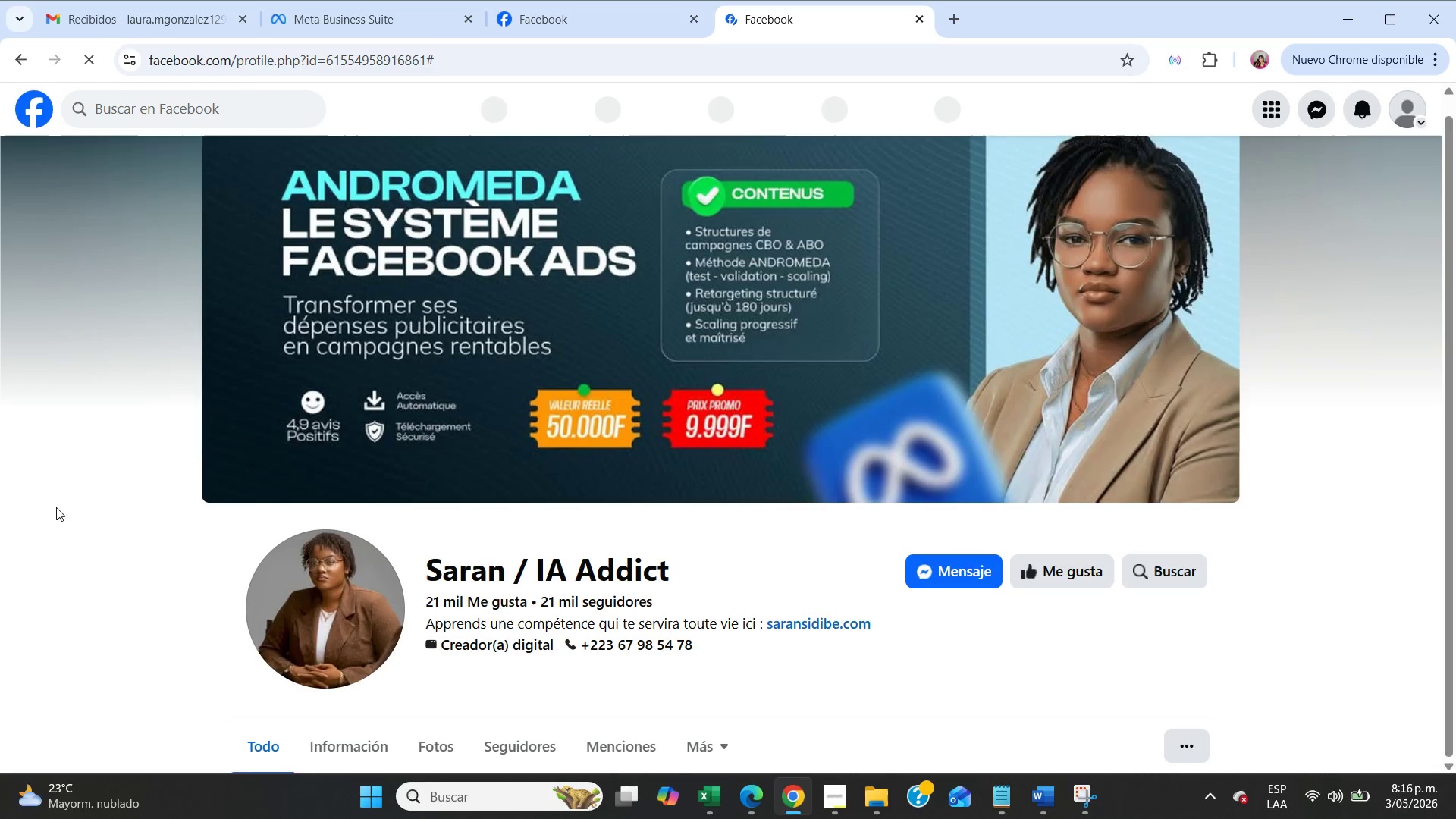 
left_click([43, 121])
 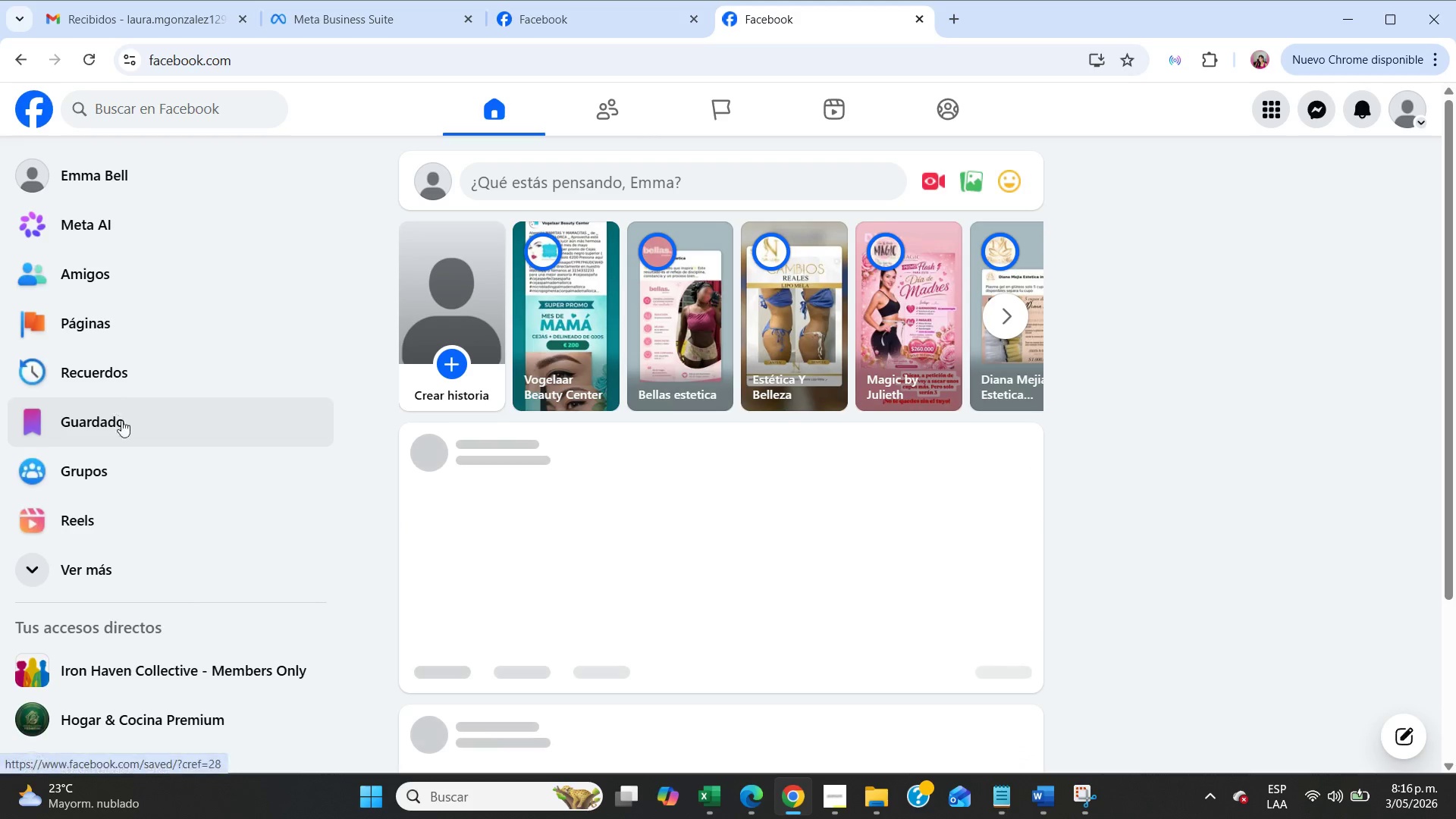 
left_click([126, 475])
 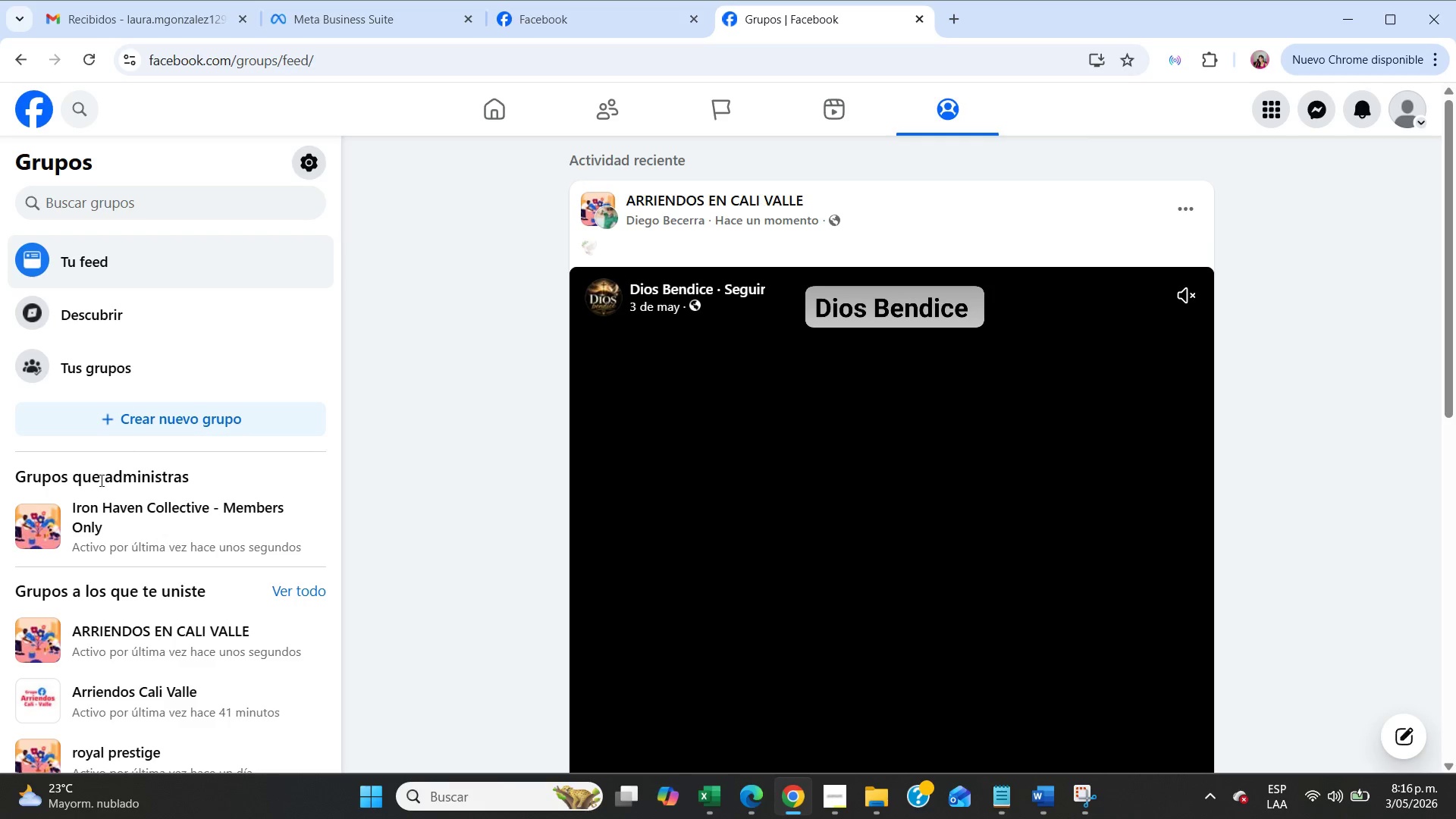 
left_click([57, 544])
 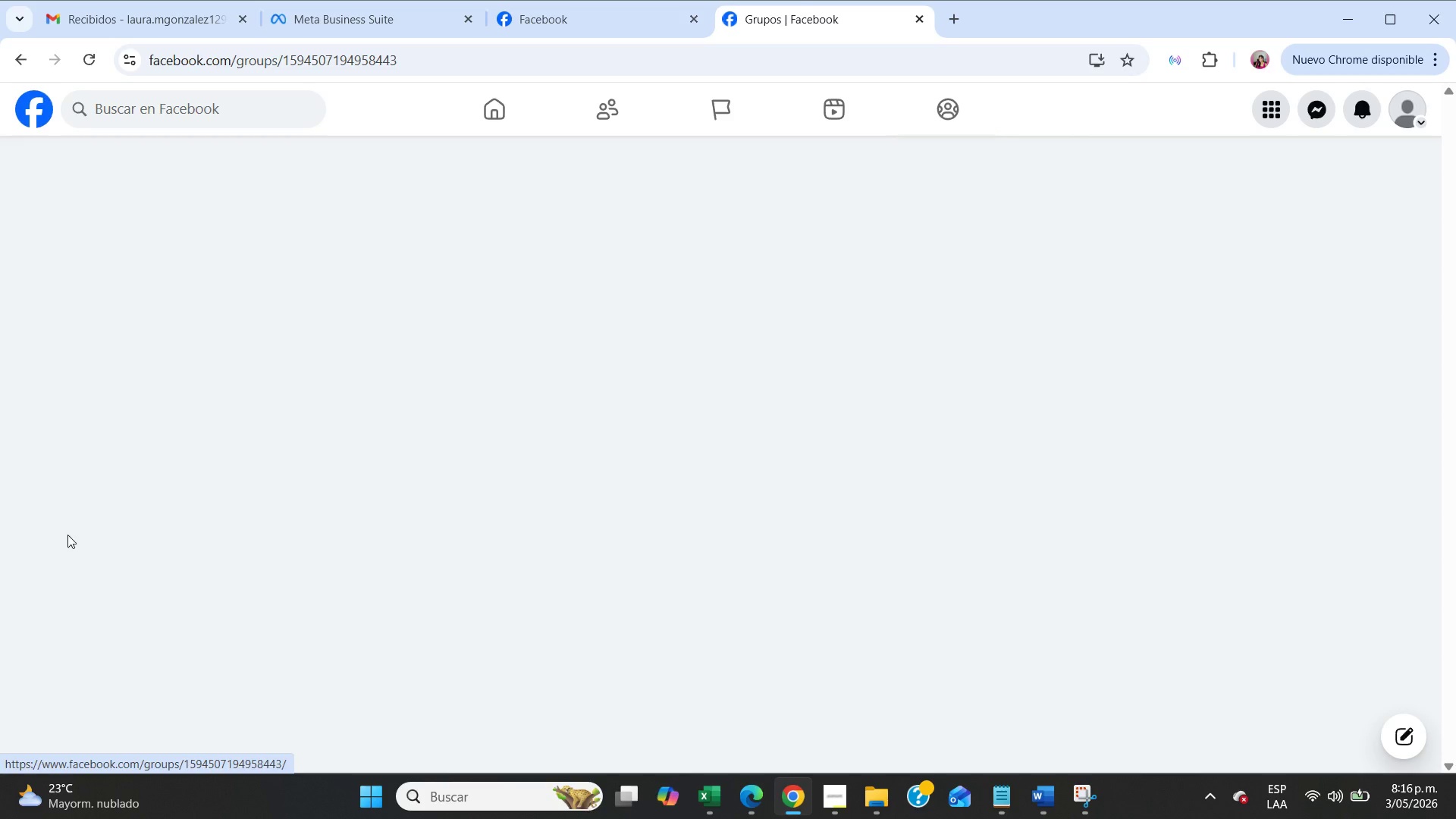 
mouse_move([123, 500])
 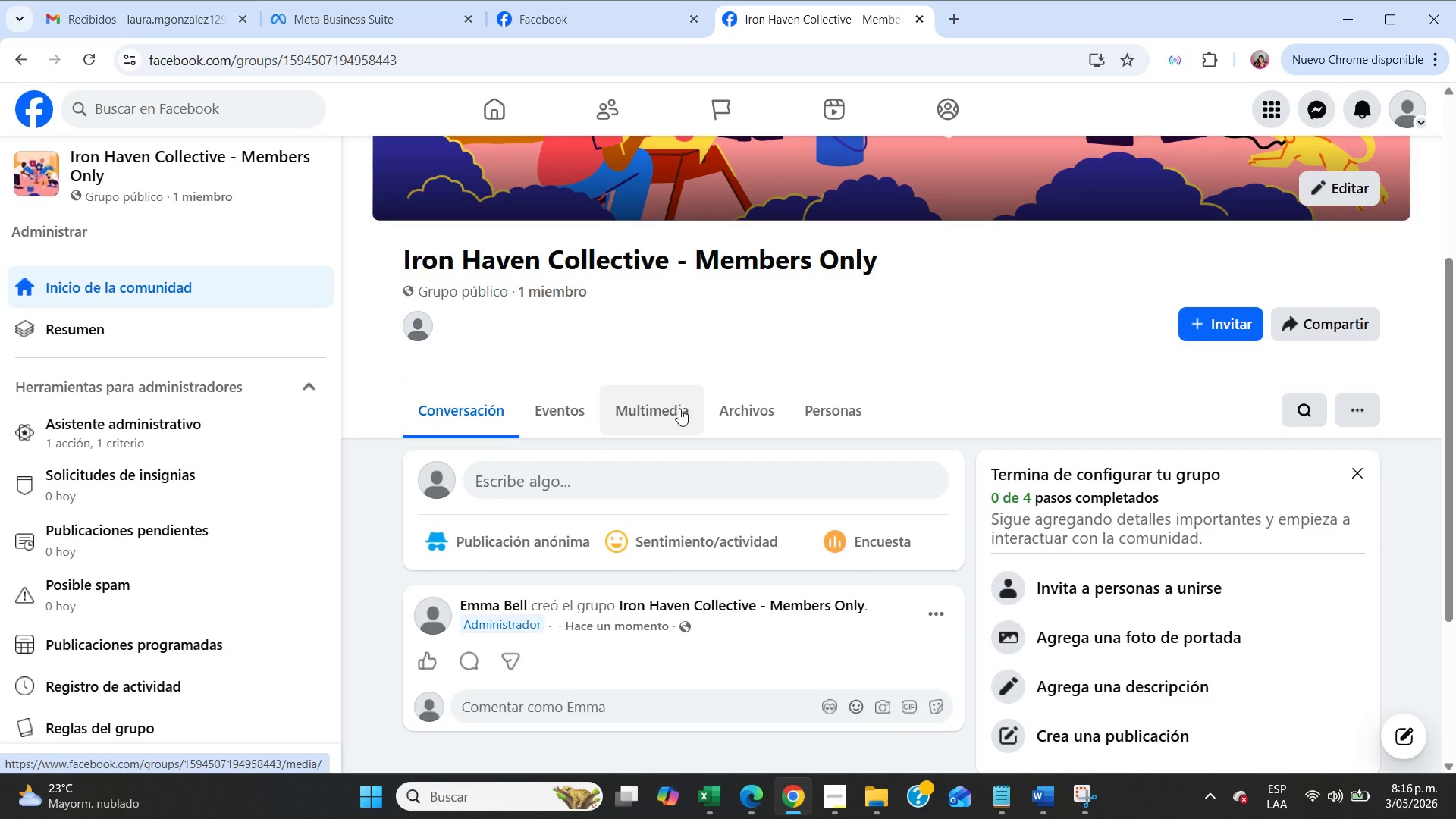 
left_click([679, 409])
 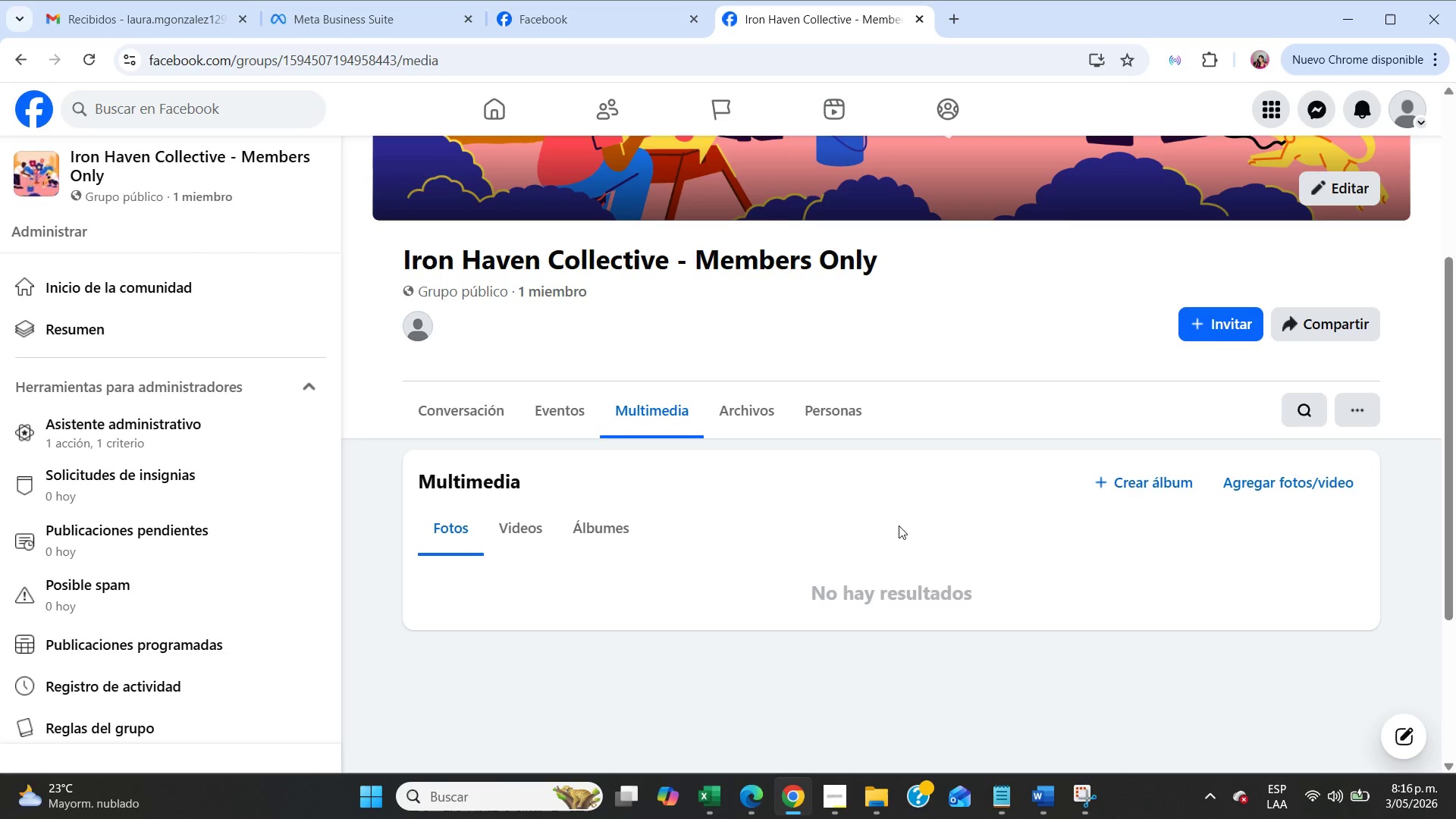 
left_click([500, 414])
 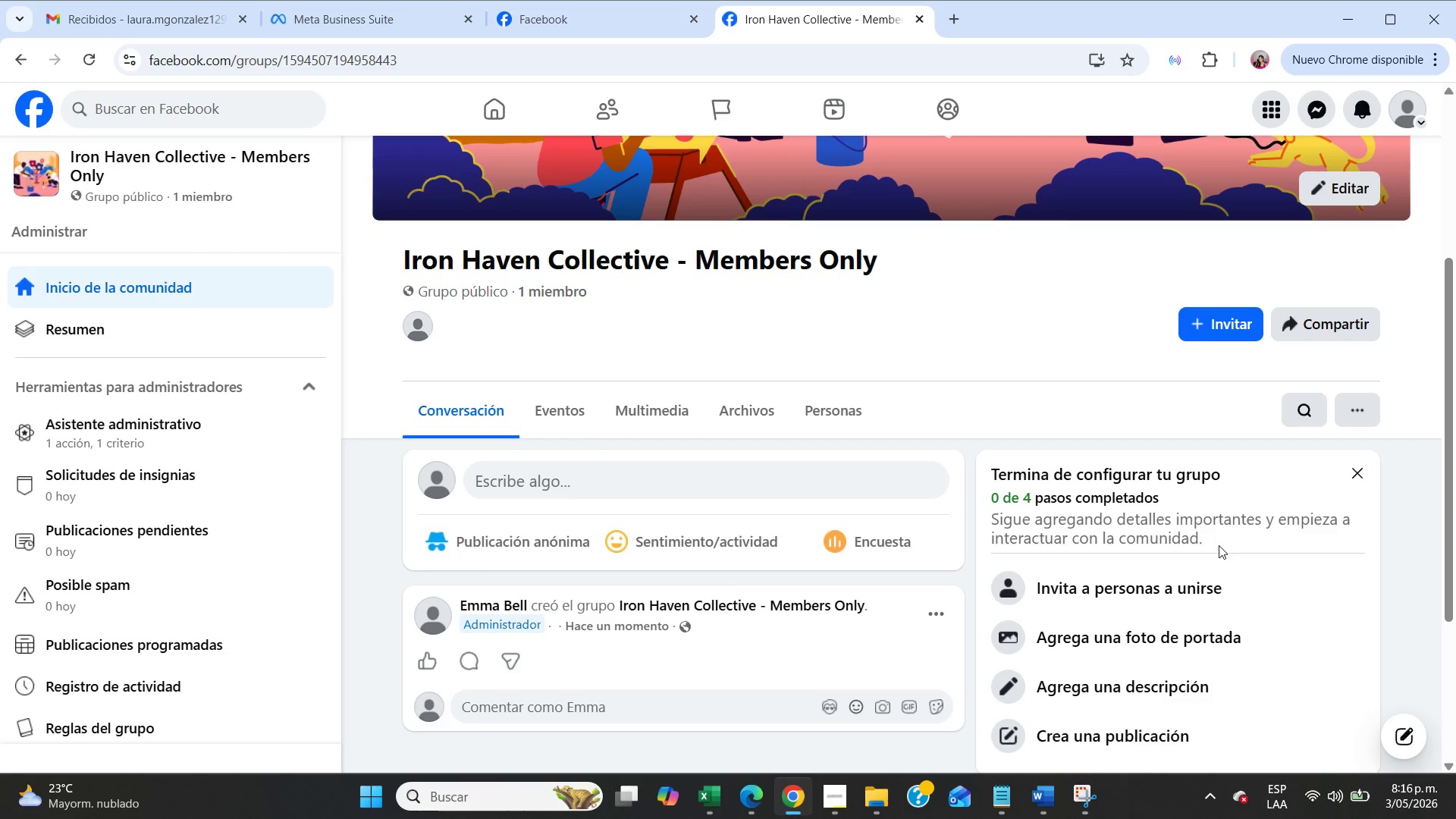 
scroll: coordinate [1153, 563], scroll_direction: down, amount: 4.0
 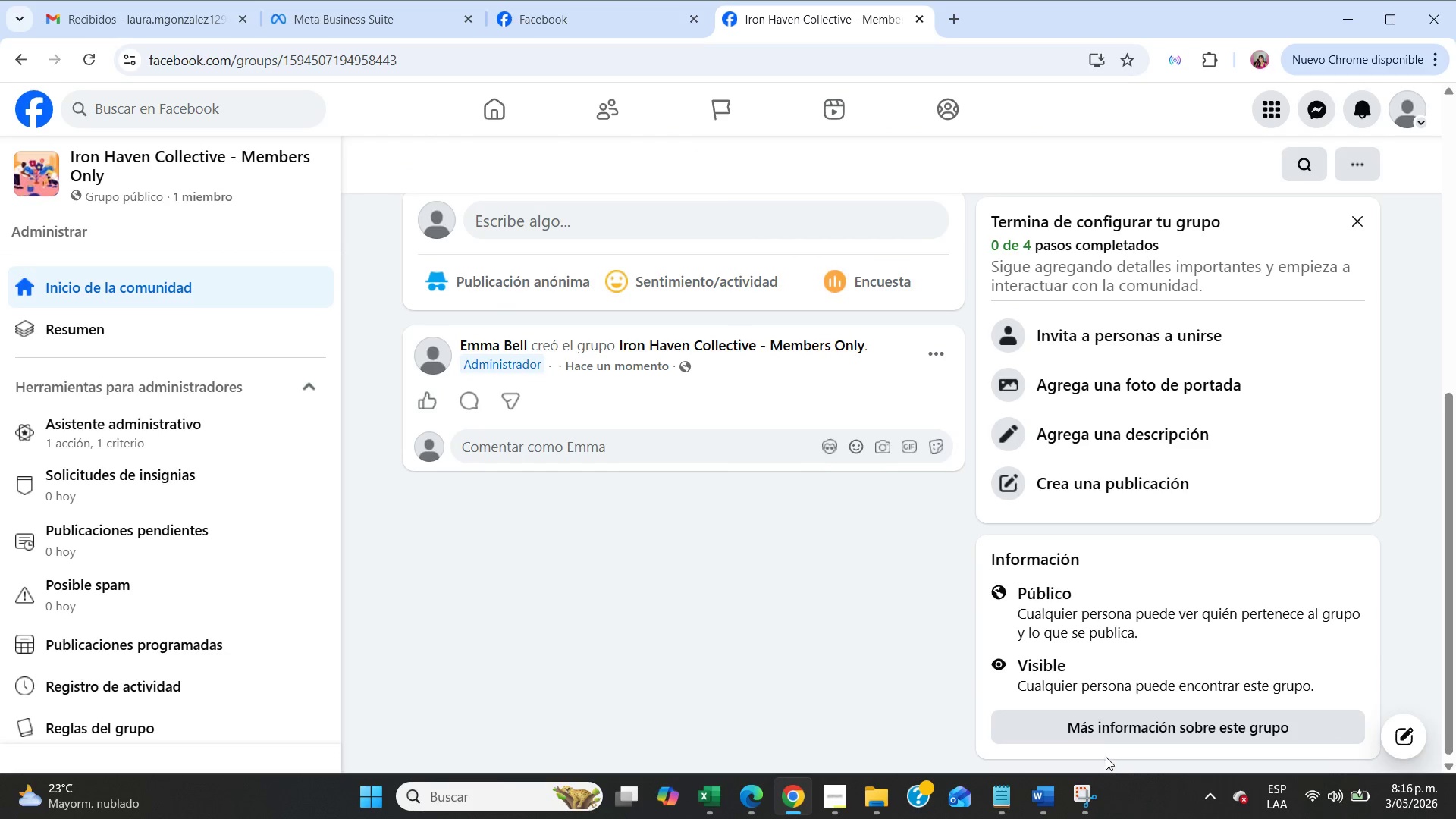 
left_click([1125, 736])
 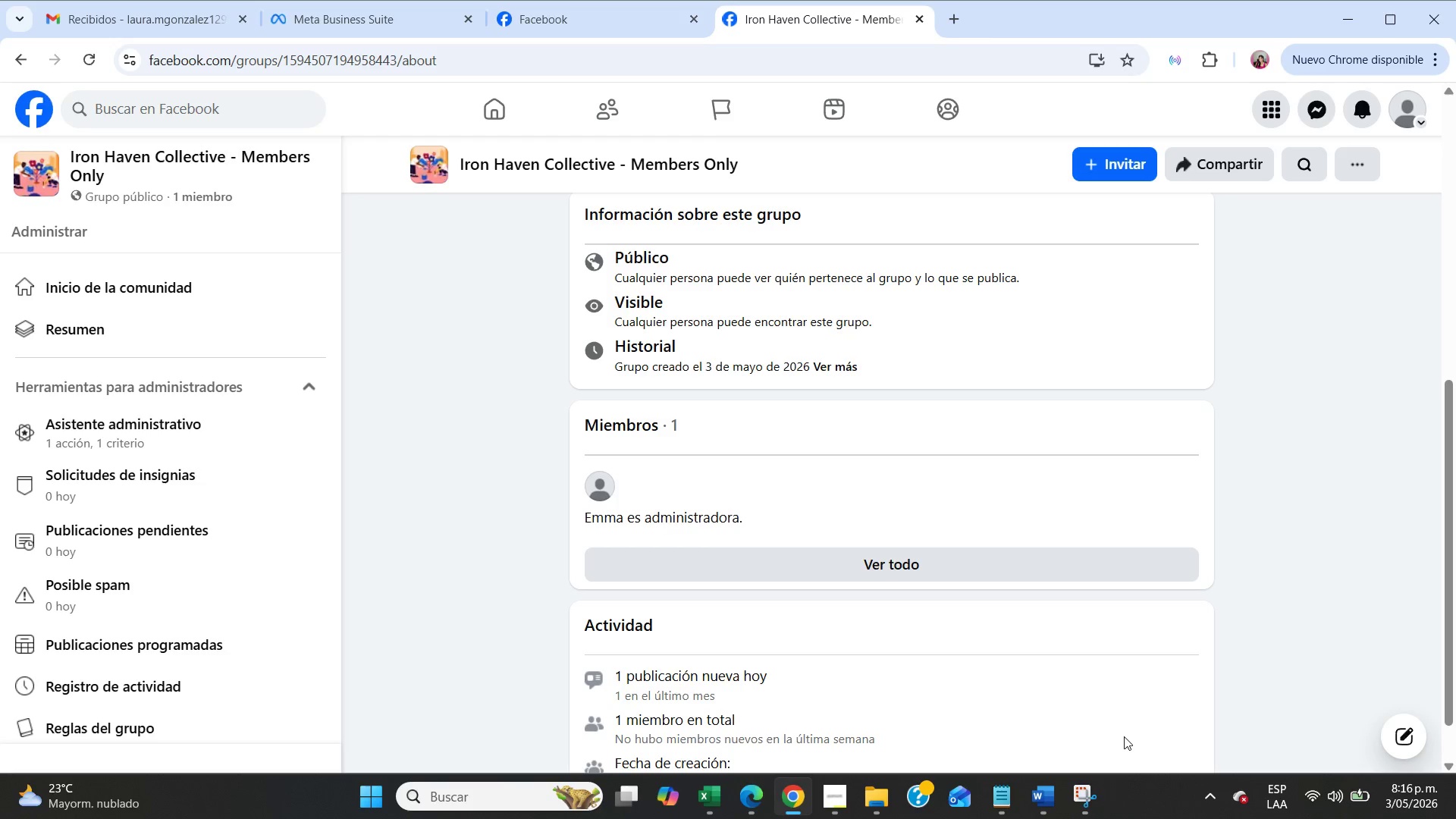 
scroll: coordinate [927, 646], scroll_direction: down, amount: 4.0
 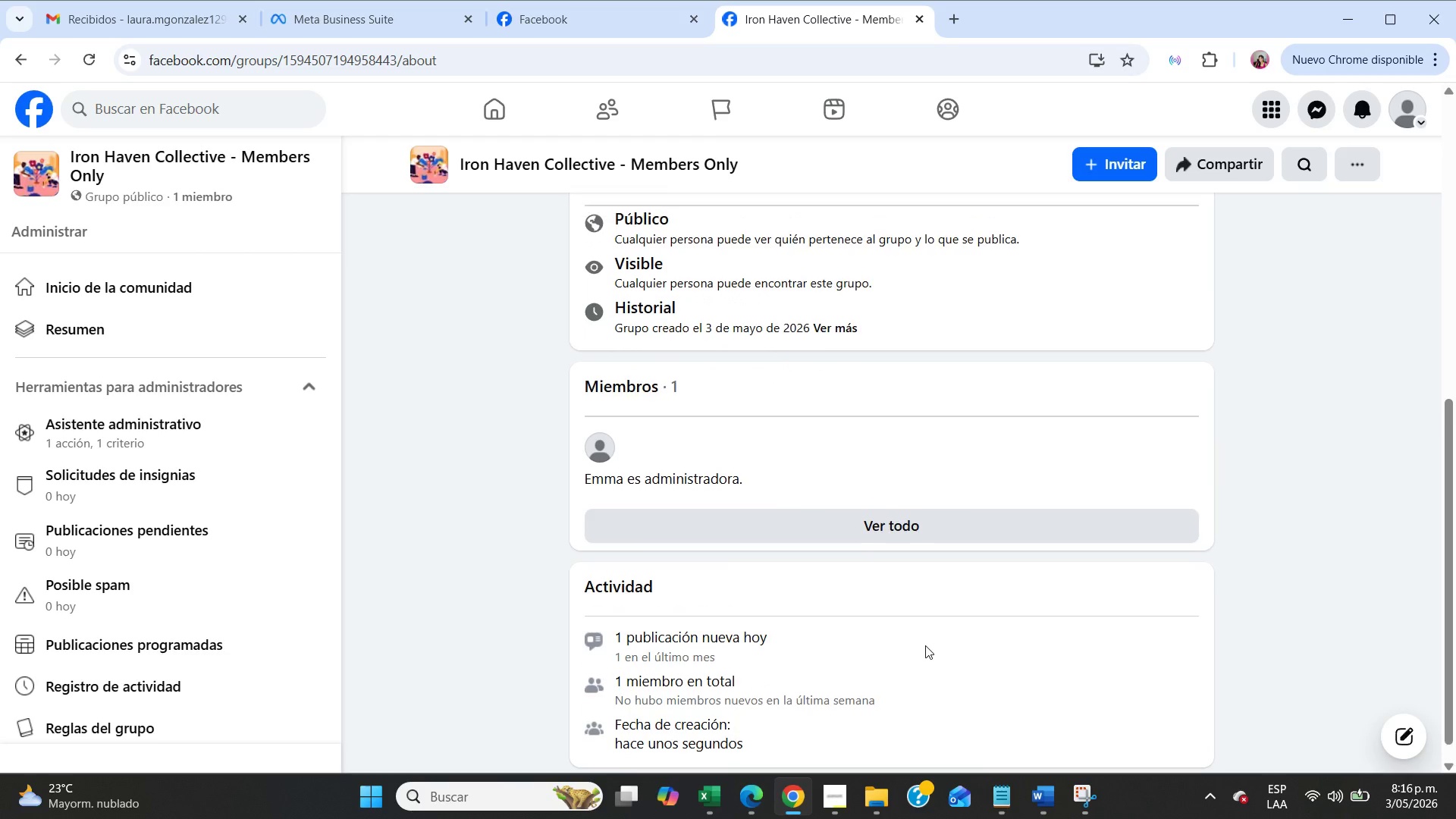 
scroll: coordinate [925, 645], scroll_direction: up, amount: 6.0
 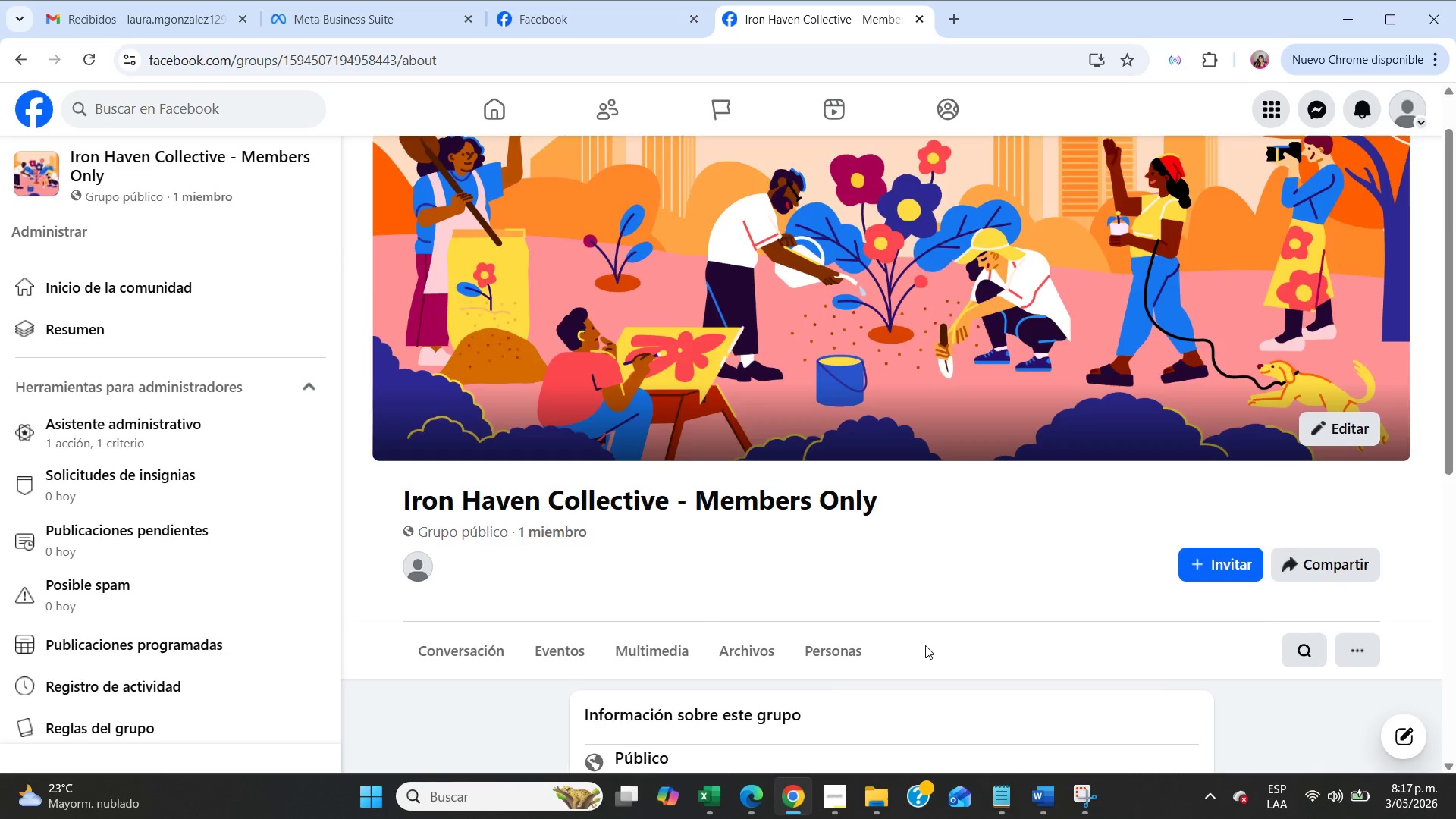 
scroll: coordinate [925, 645], scroll_direction: down, amount: 6.0
 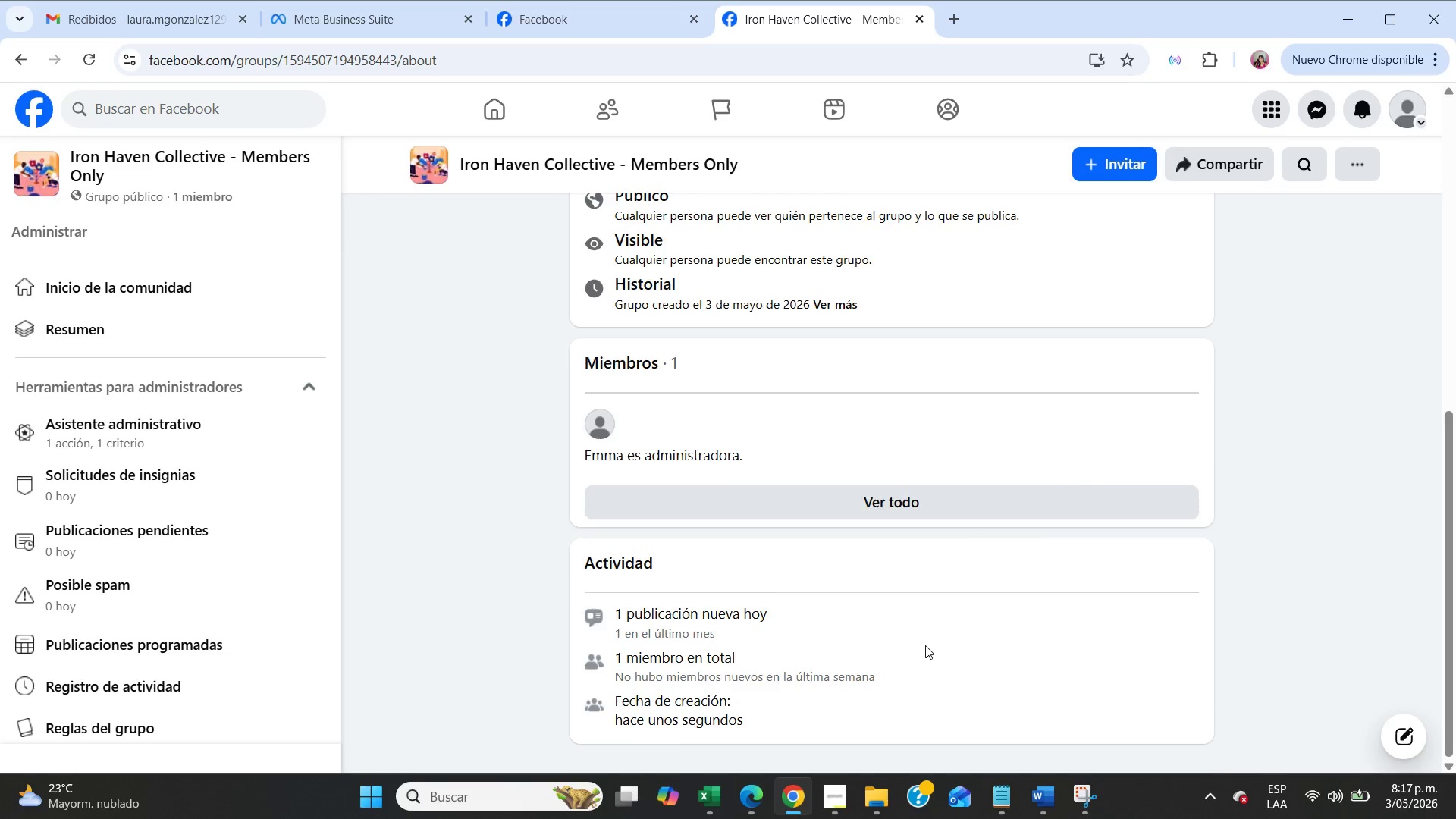 
scroll: coordinate [925, 645], scroll_direction: up, amount: 3.0
 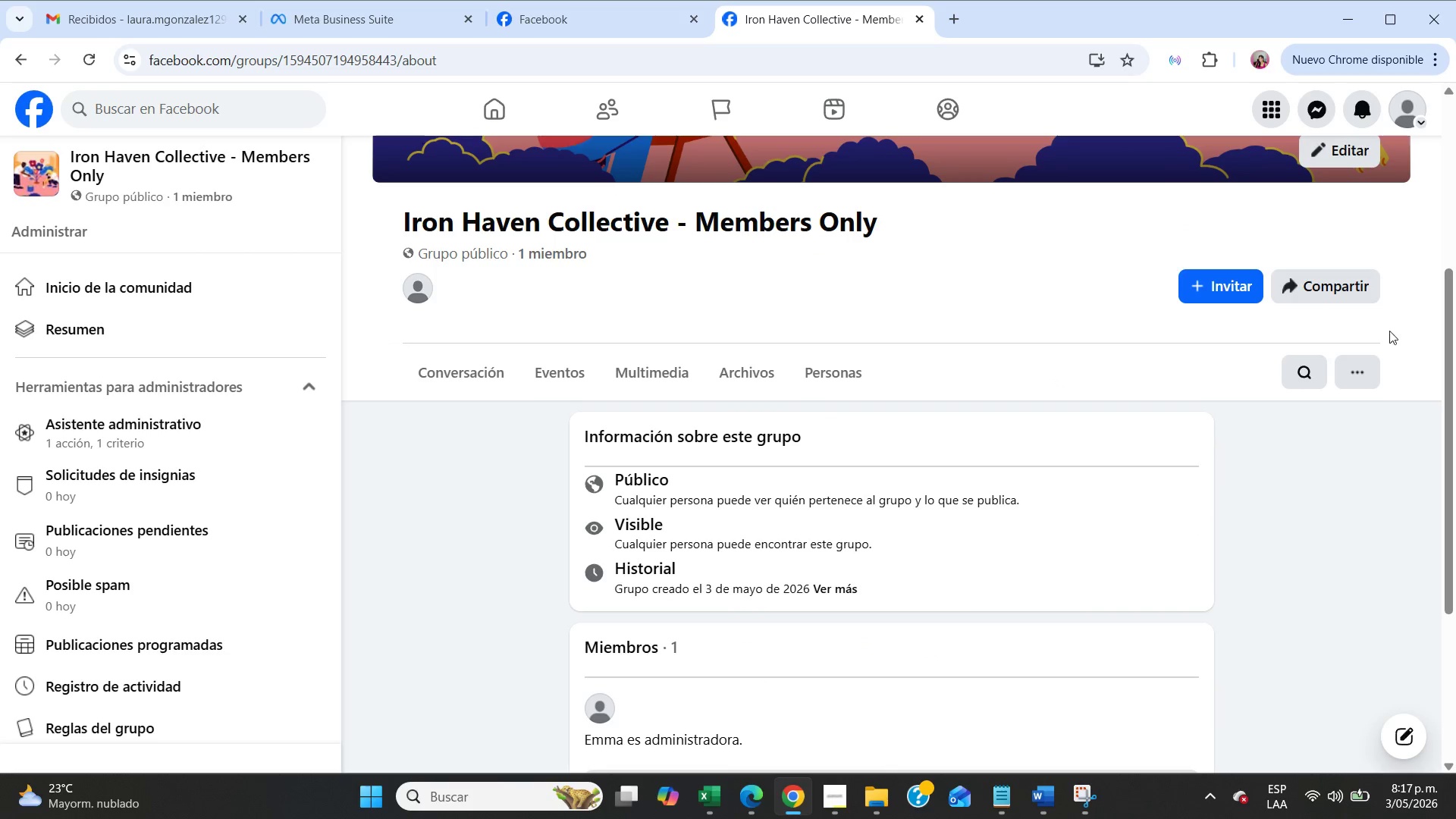 
left_click([1362, 376])
 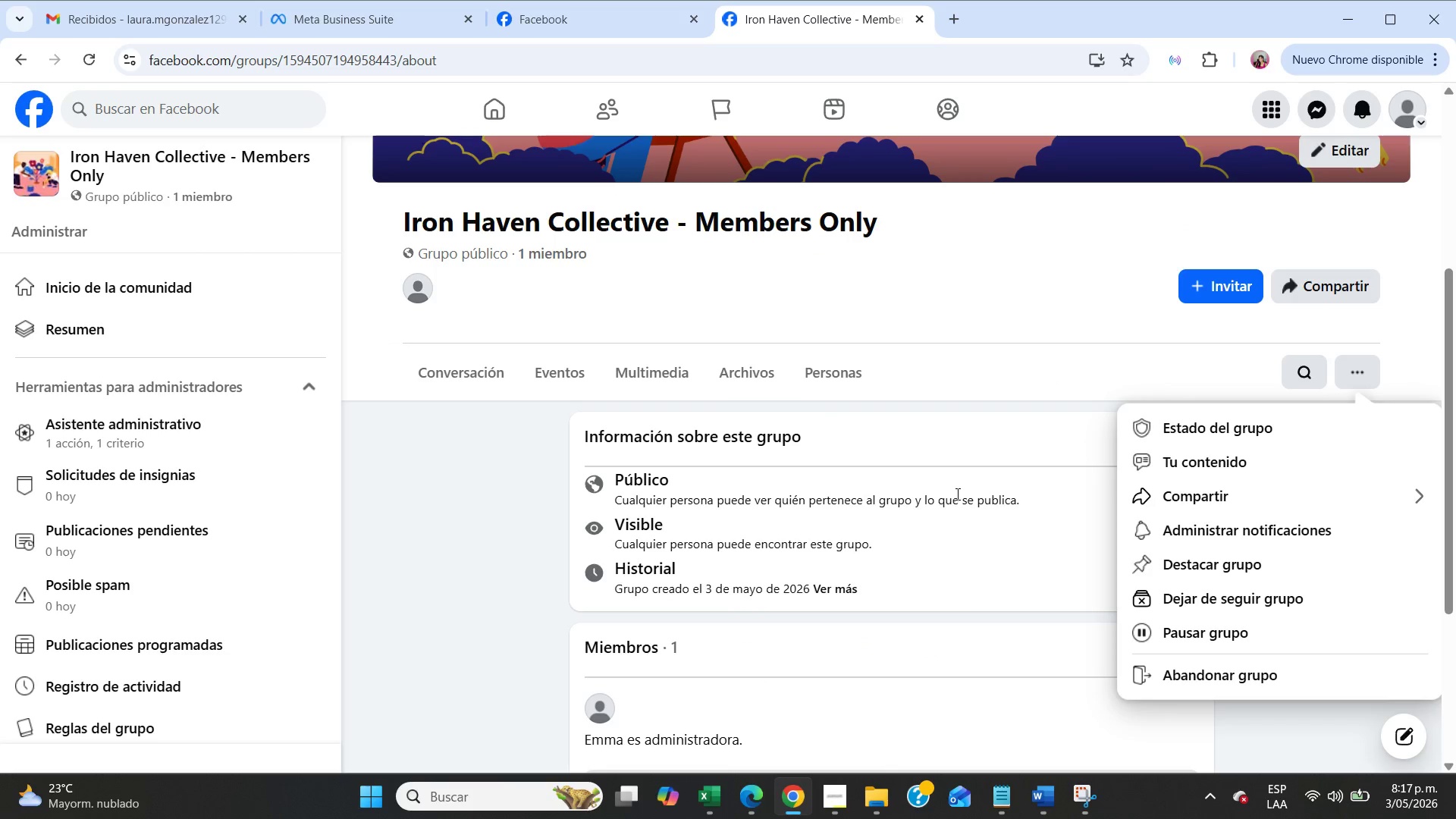 
left_click([1163, 465])
 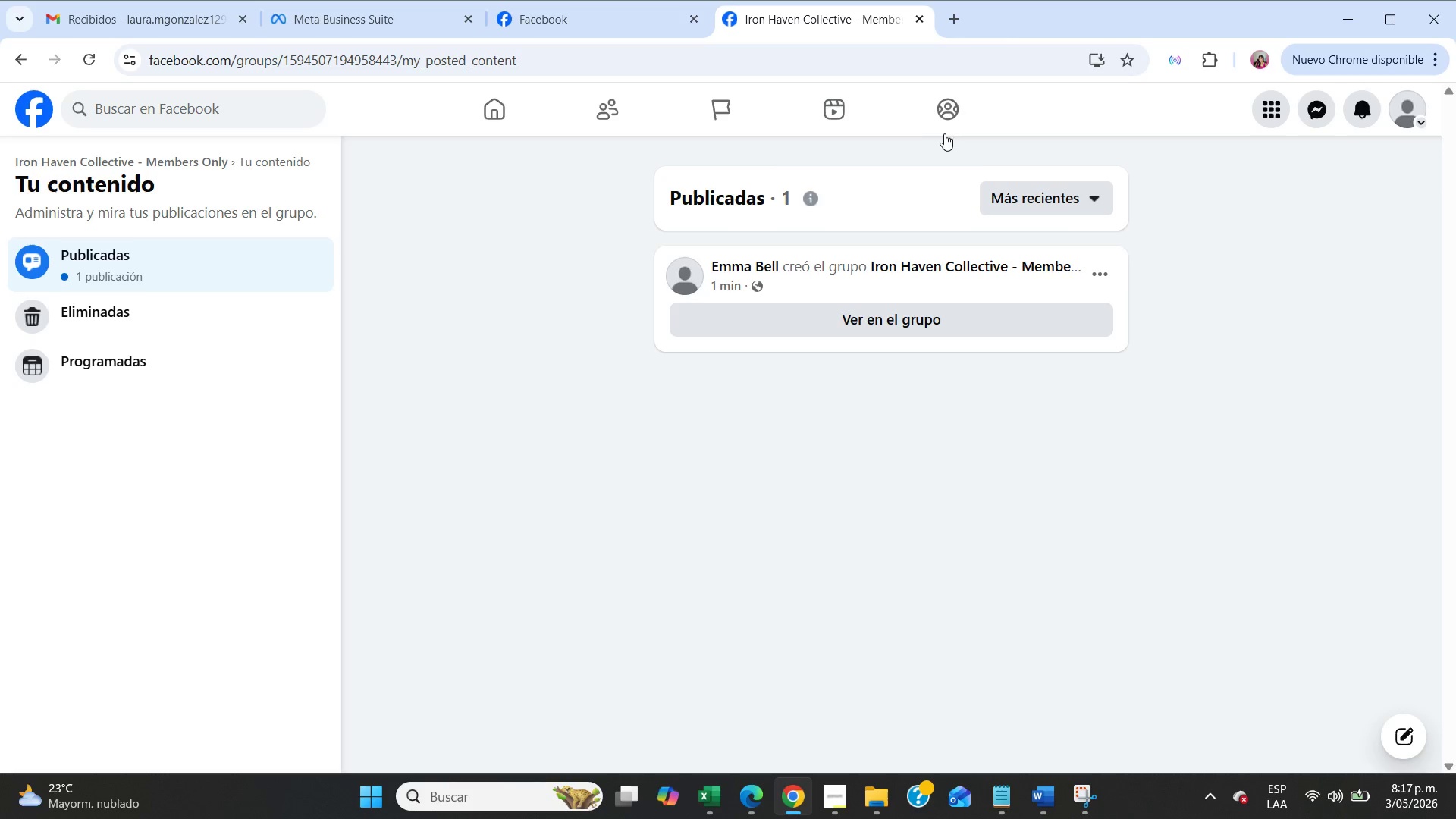 
left_click([1011, 187])
 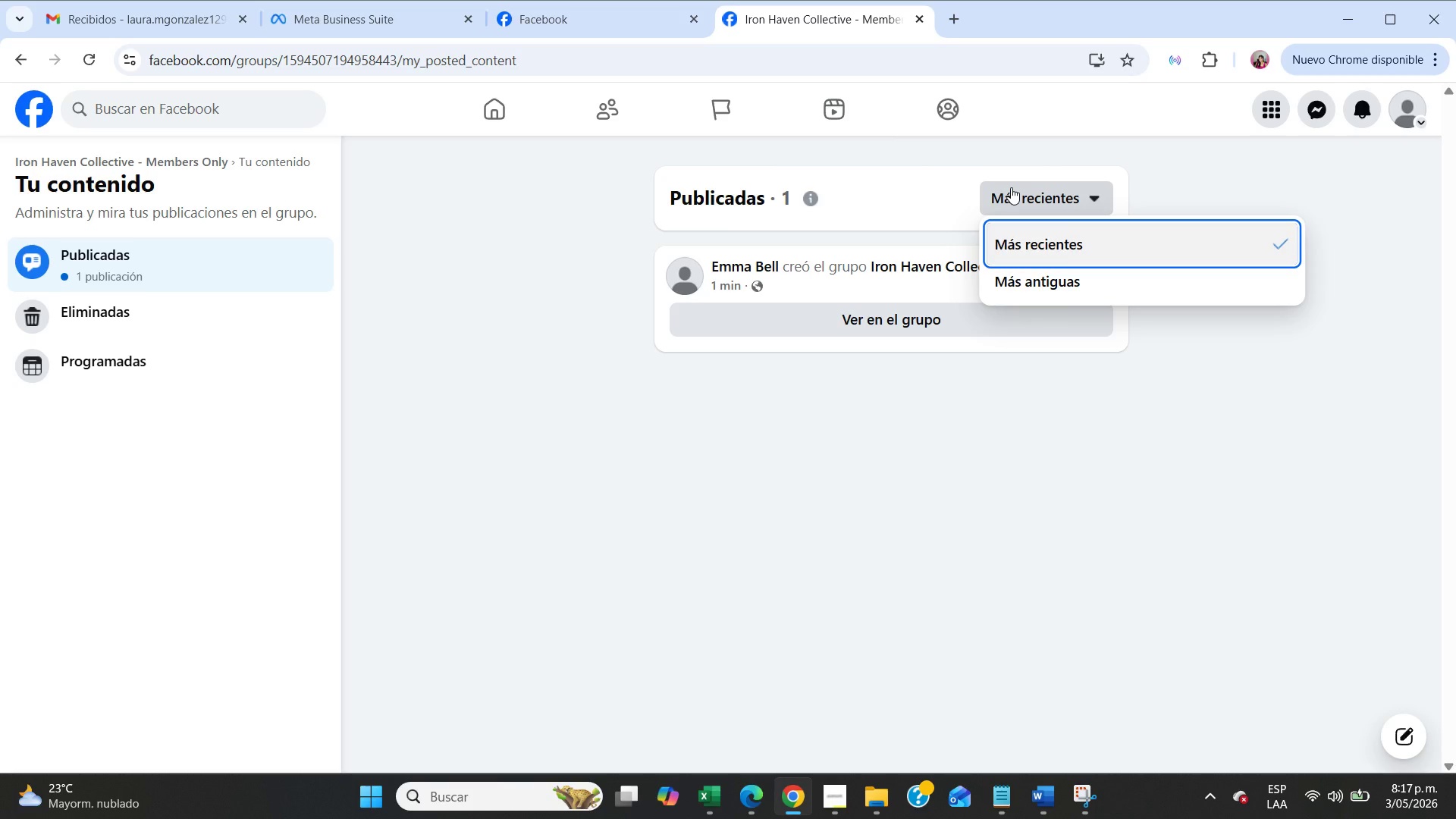 
left_click([1011, 187])
 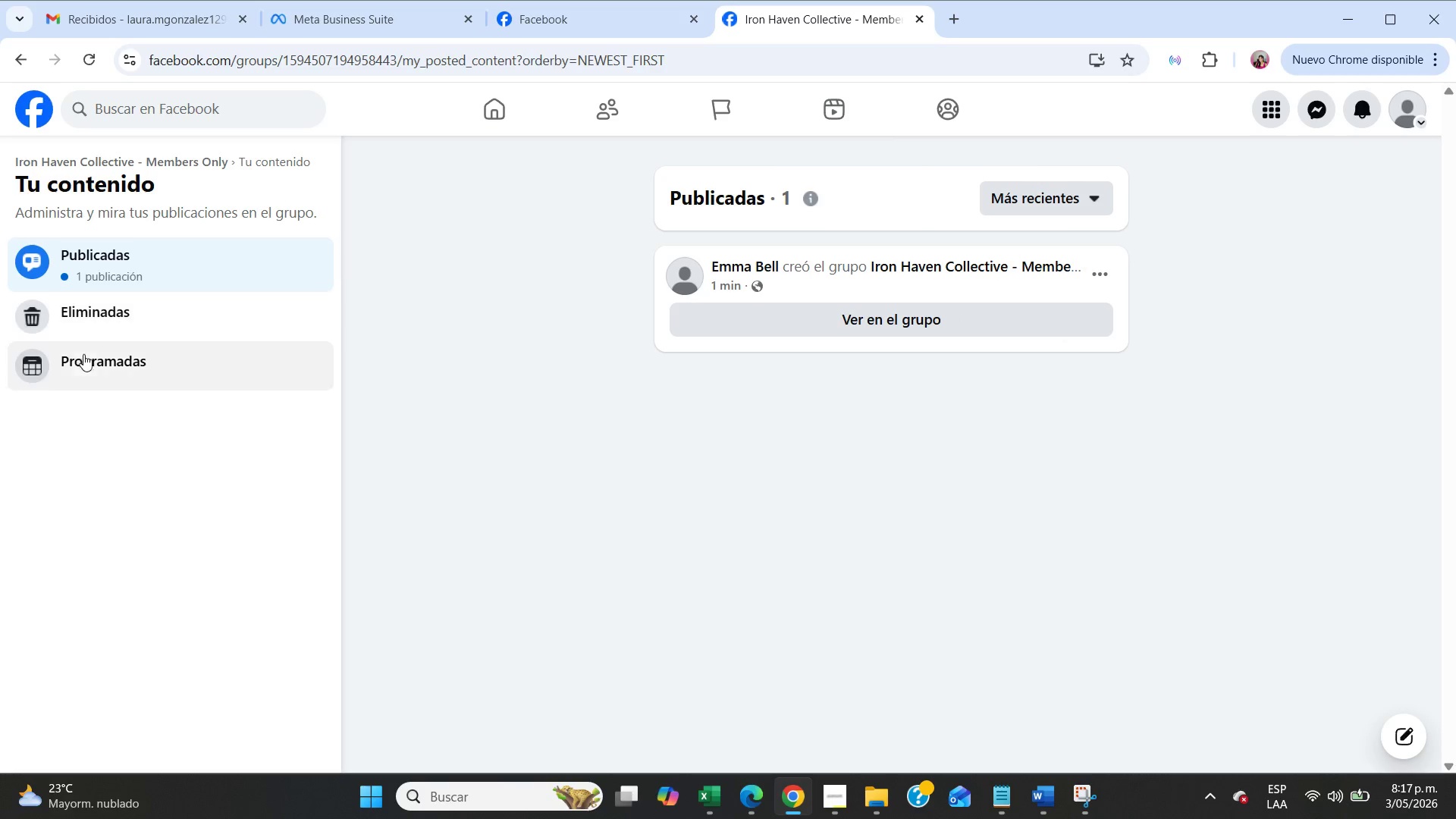 
left_click([98, 318])
 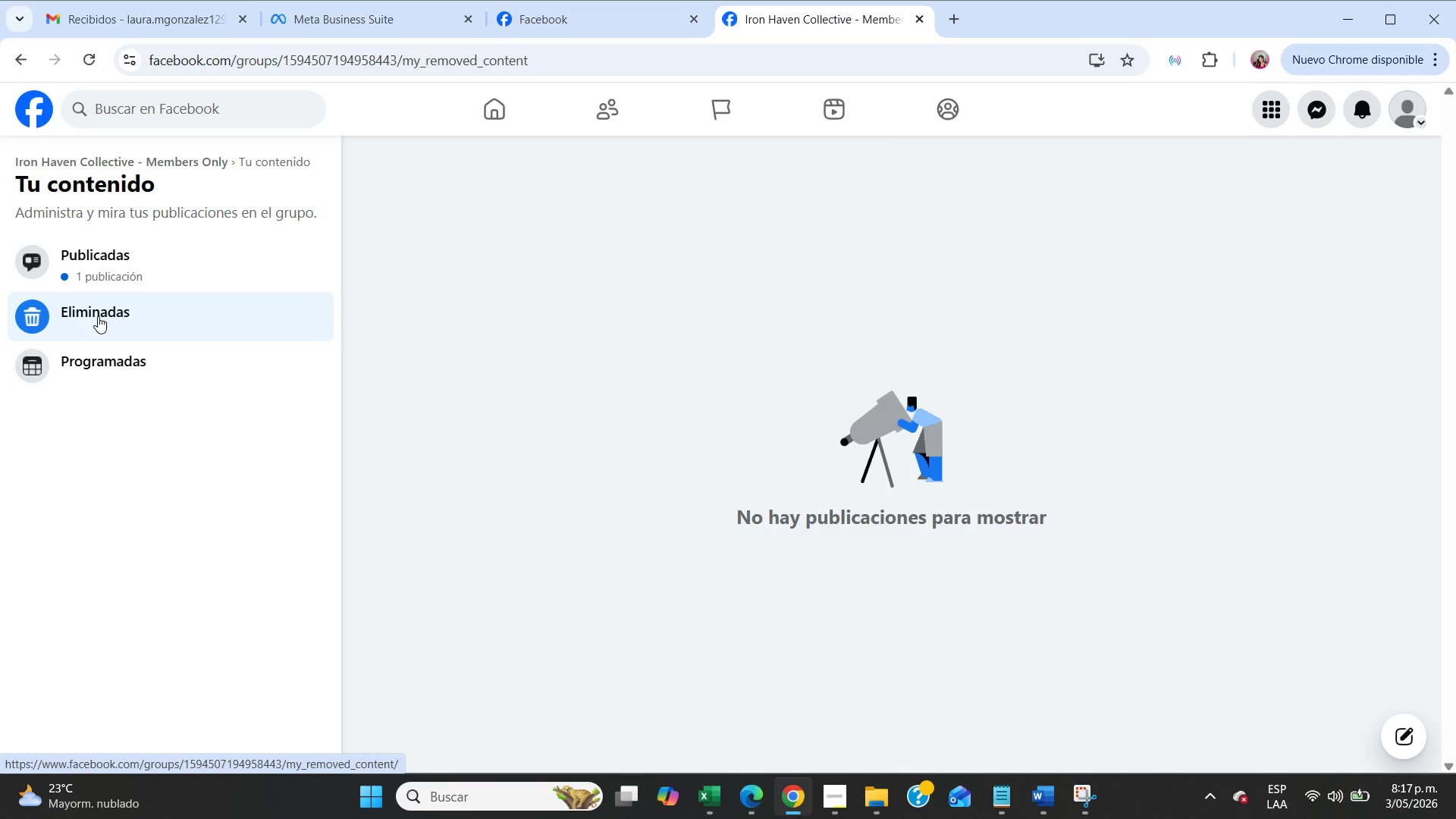 
wait(52.08)
 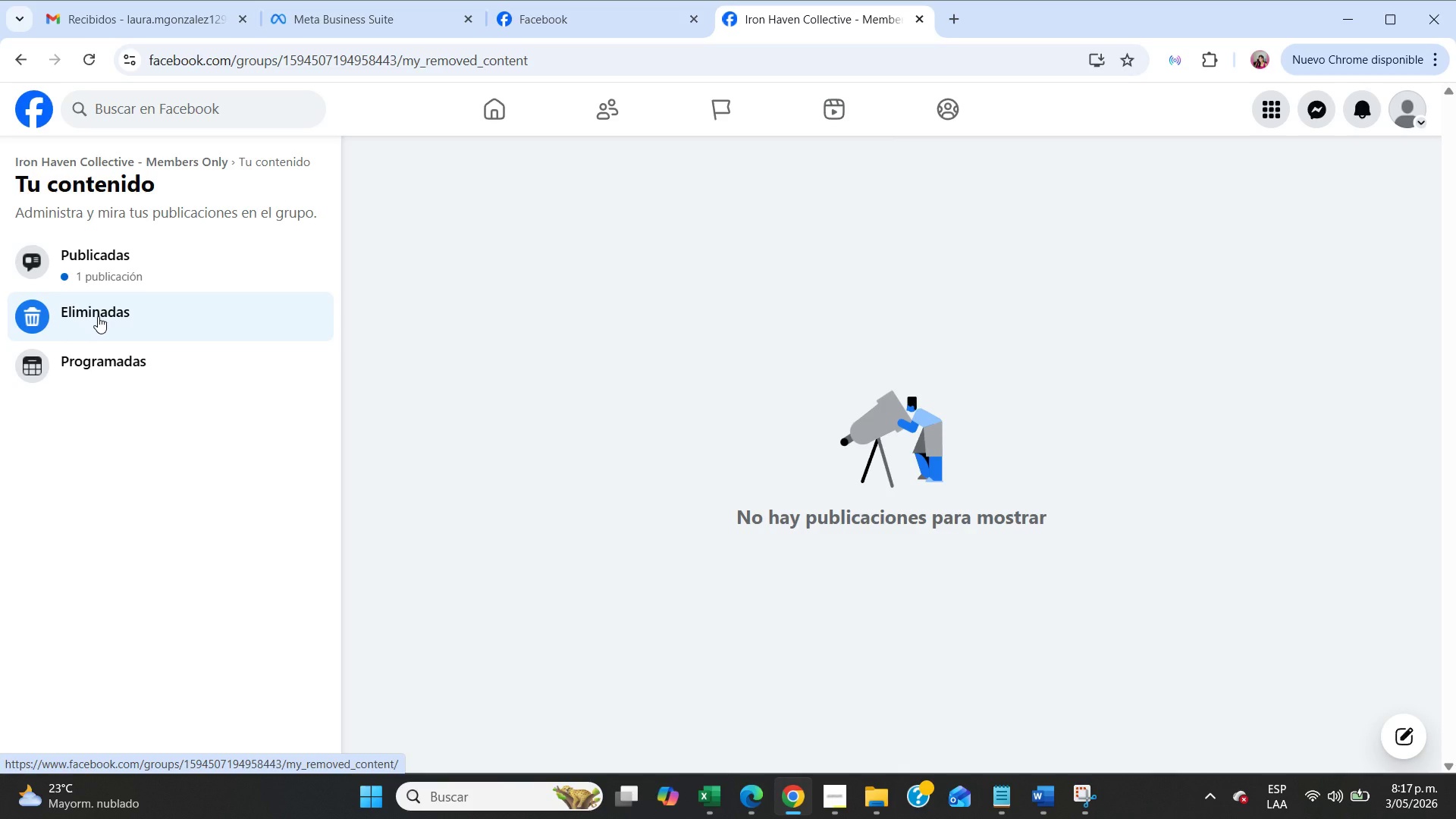 
left_click([86, 152])
 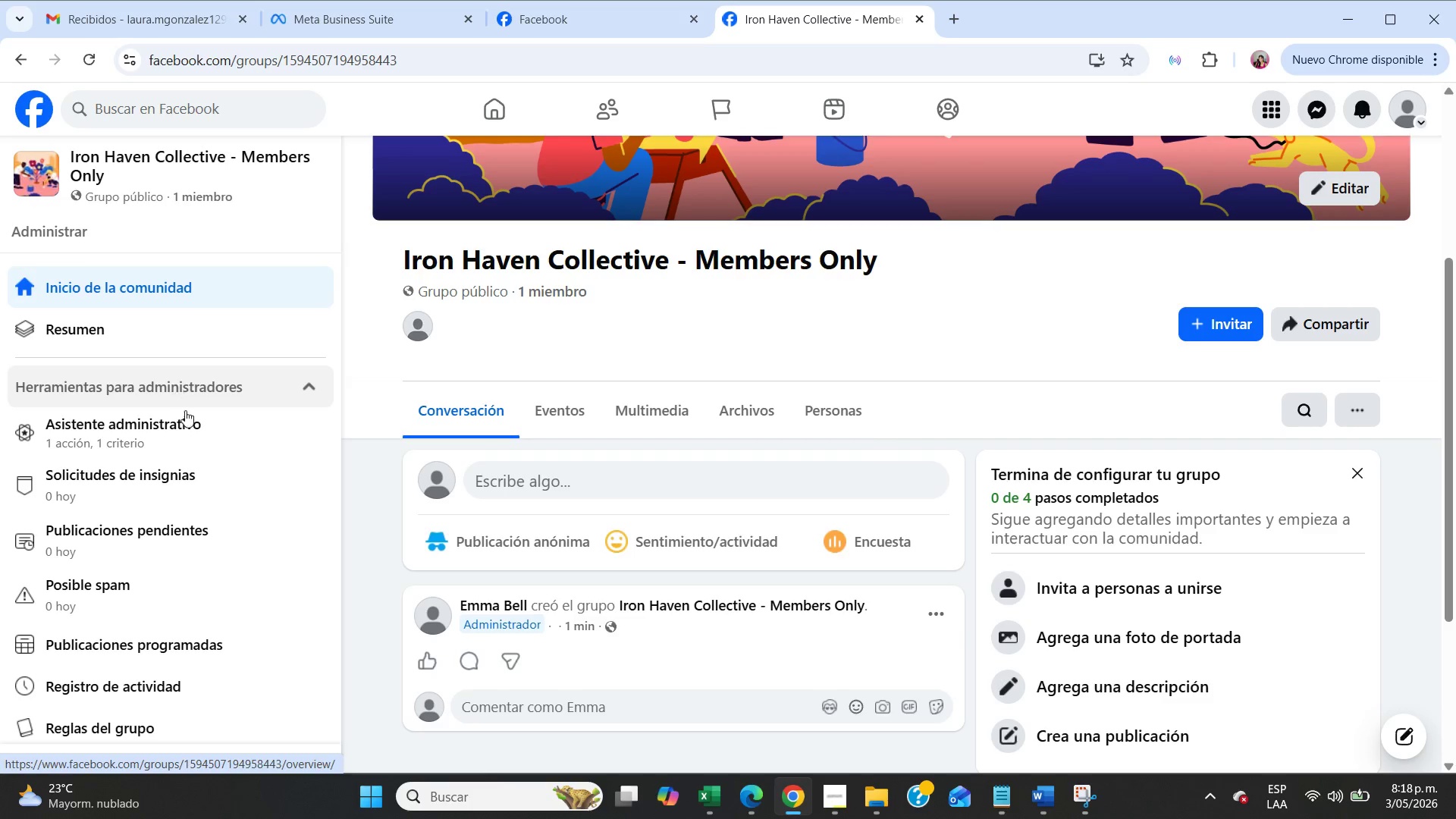 
scroll: coordinate [187, 414], scroll_direction: down, amount: 2.0
 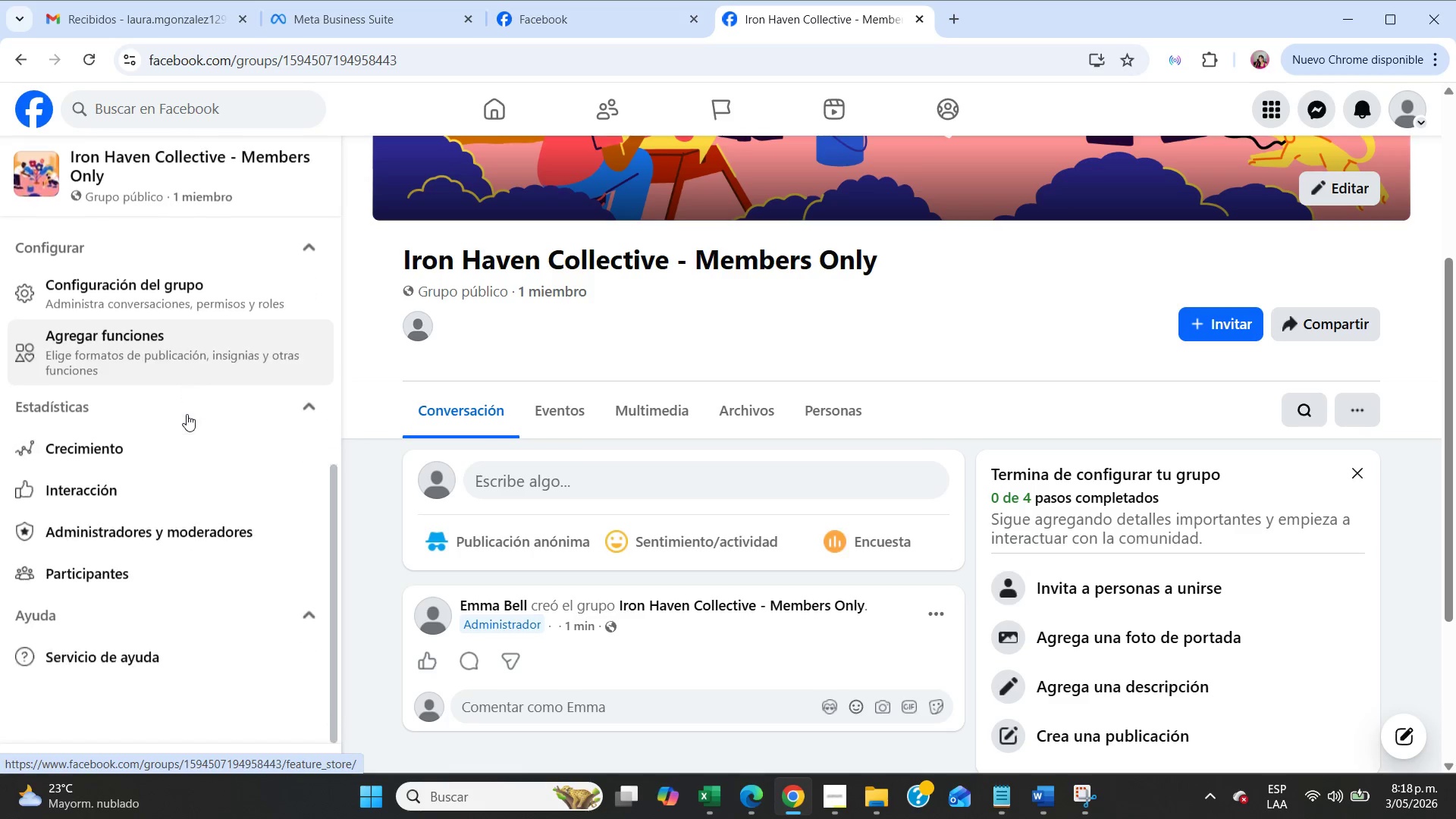 
left_click([172, 522])
 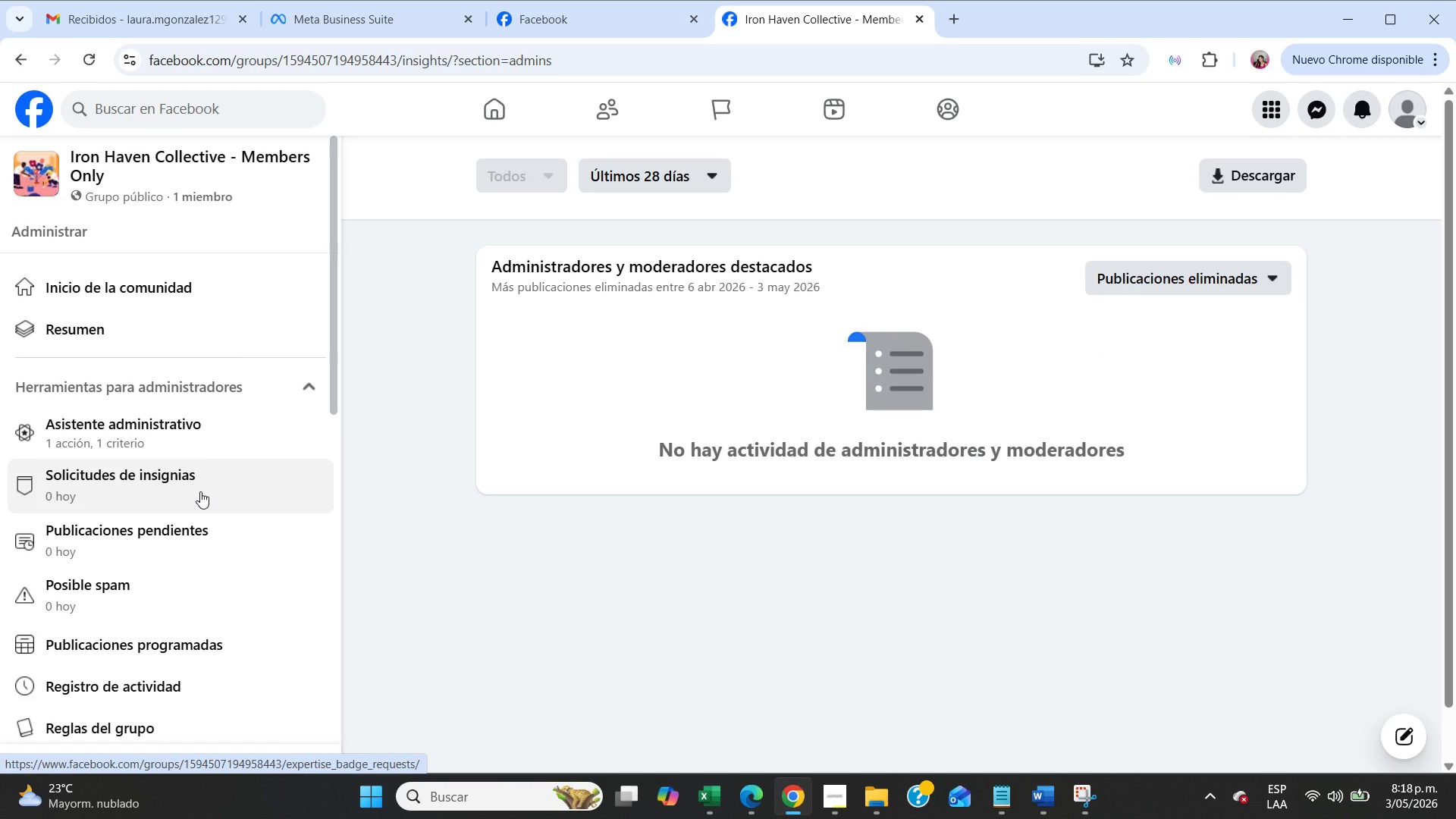 
scroll: coordinate [126, 528], scroll_direction: up, amount: 5.0
 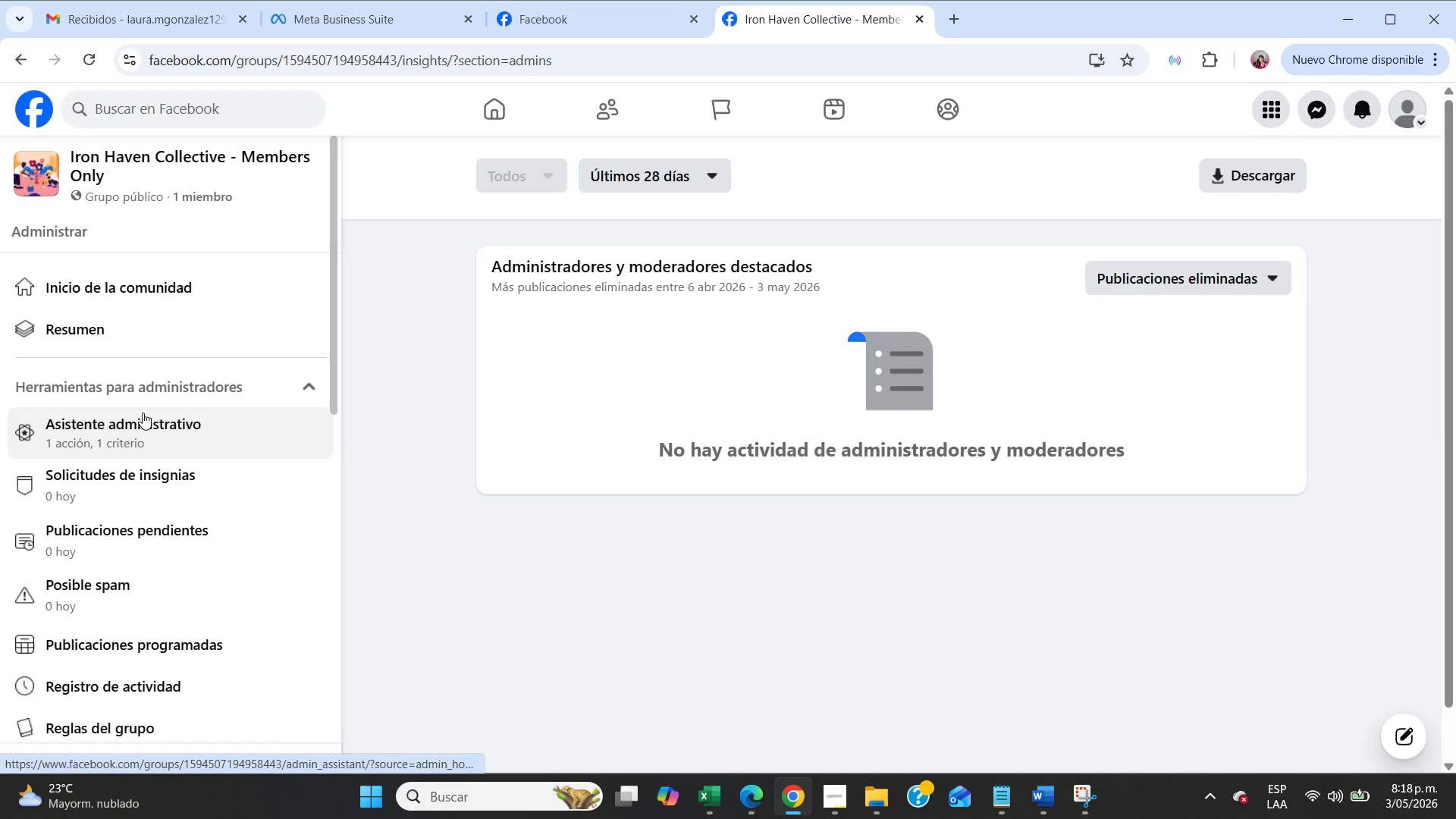 
left_click([143, 413])
 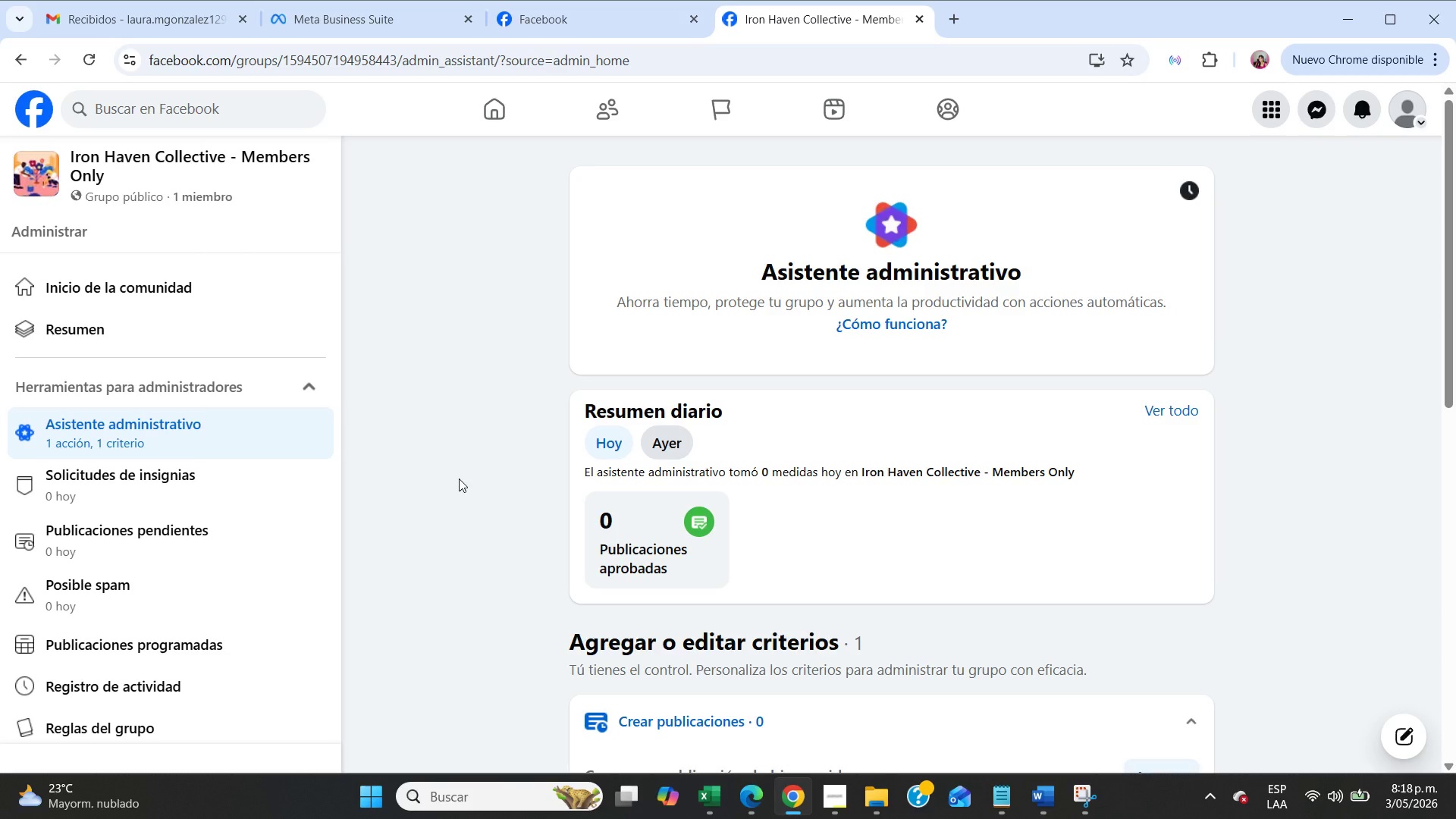 
wait(7.58)
 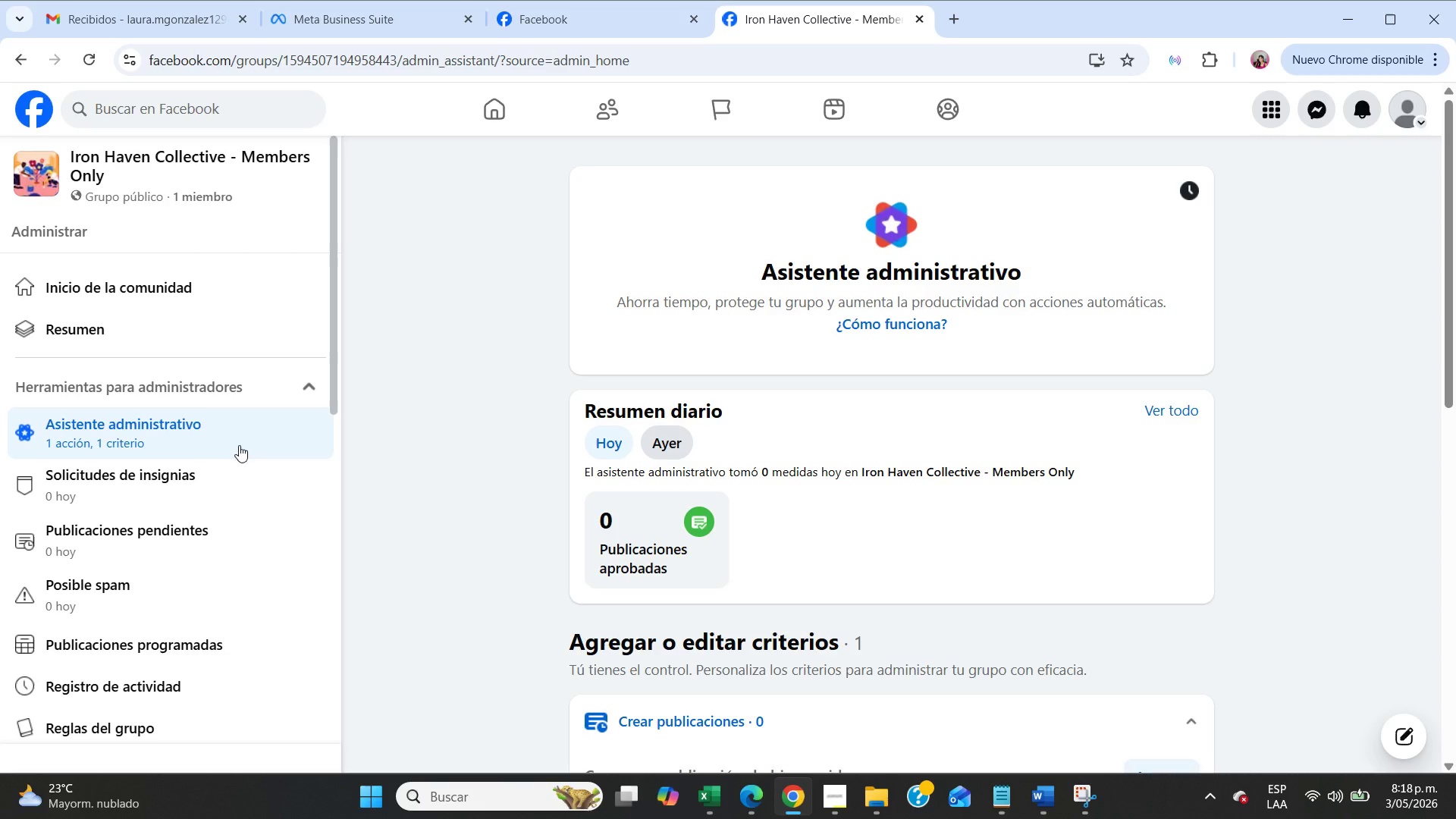 
scroll: coordinate [987, 519], scroll_direction: down, amount: 11.0
 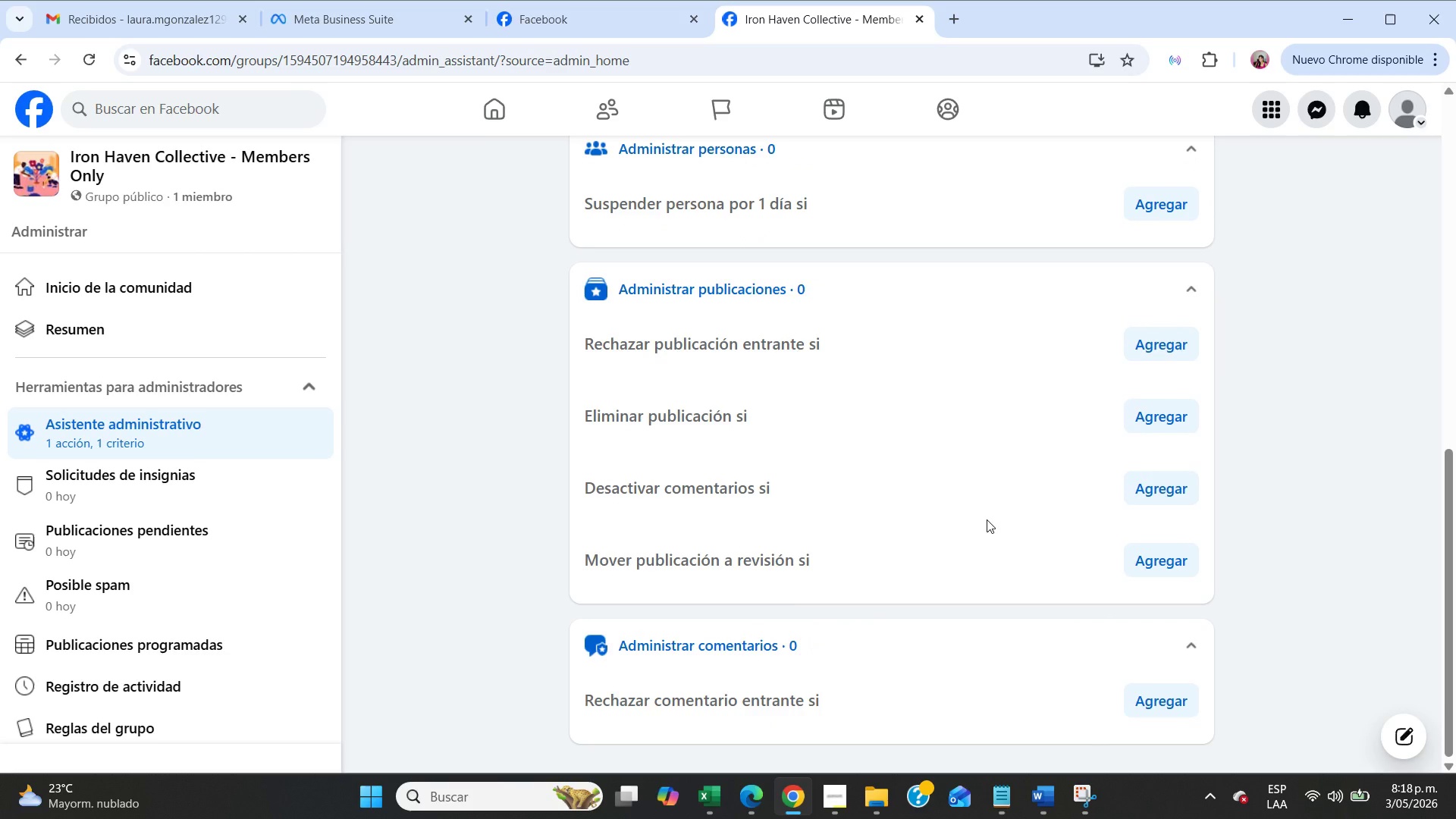 
wait(8.67)
 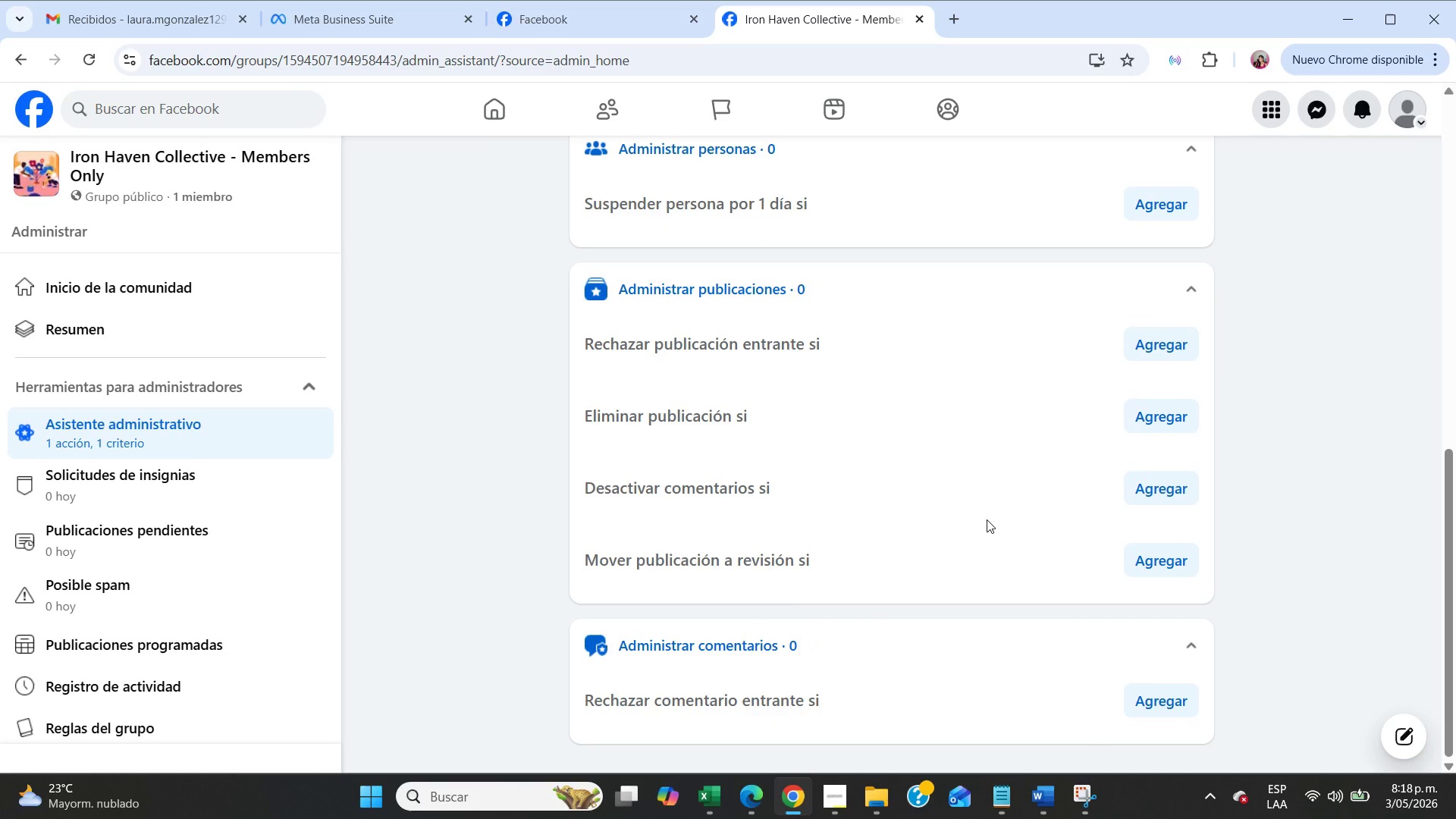 
scroll: coordinate [693, 414], scroll_direction: up, amount: 11.0
 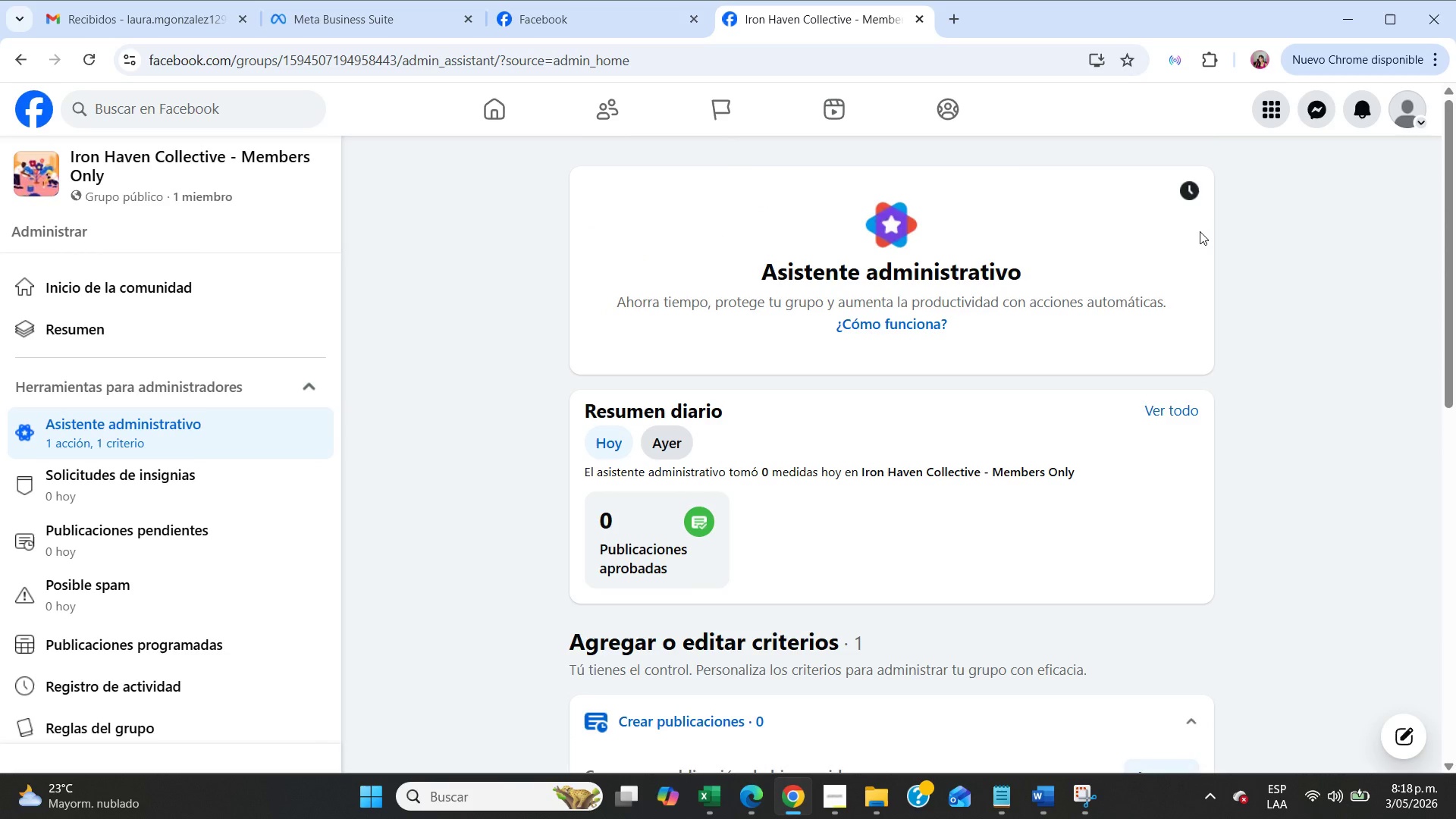 
left_click([1190, 196])
 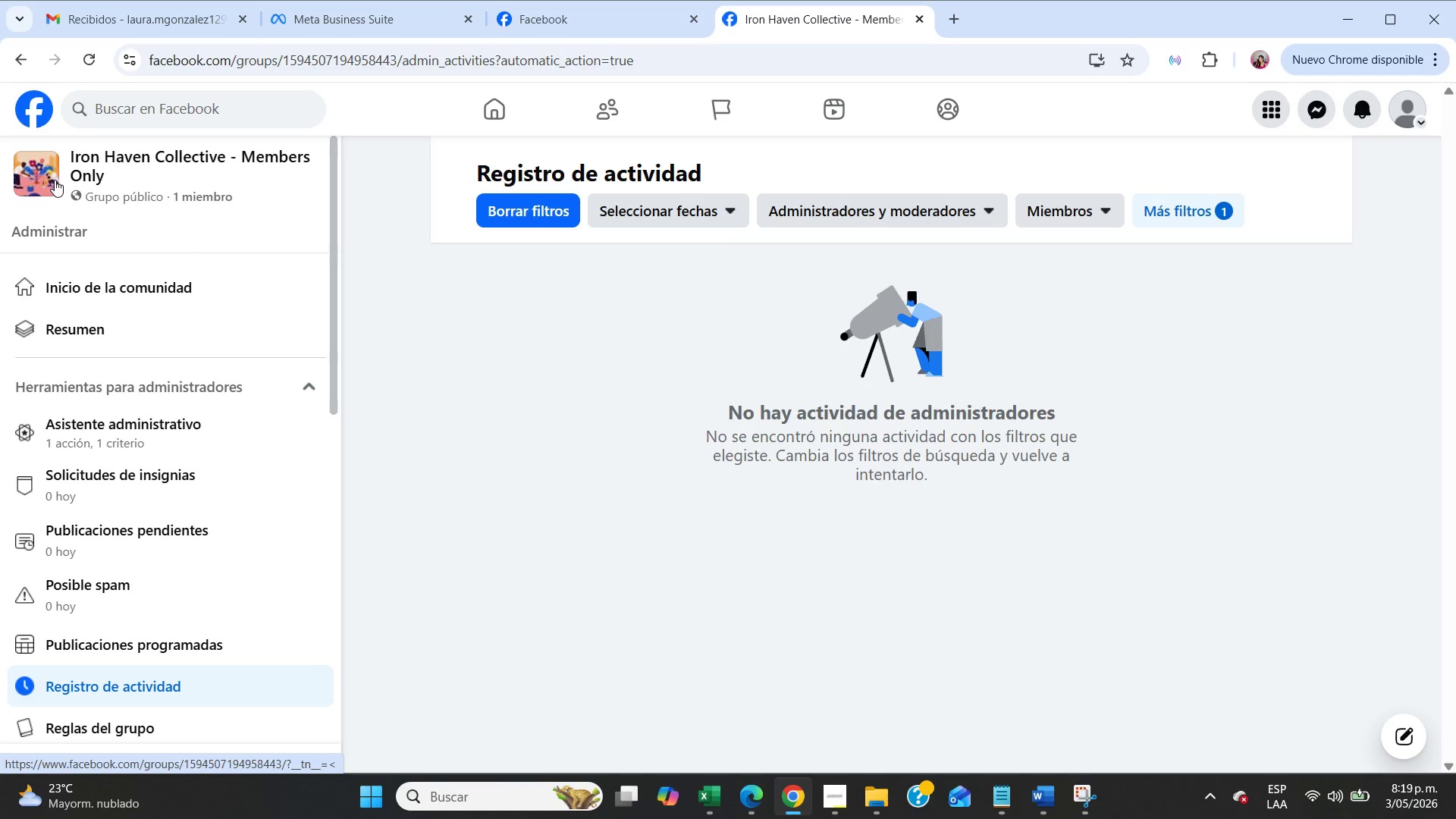 
wait(20.97)
 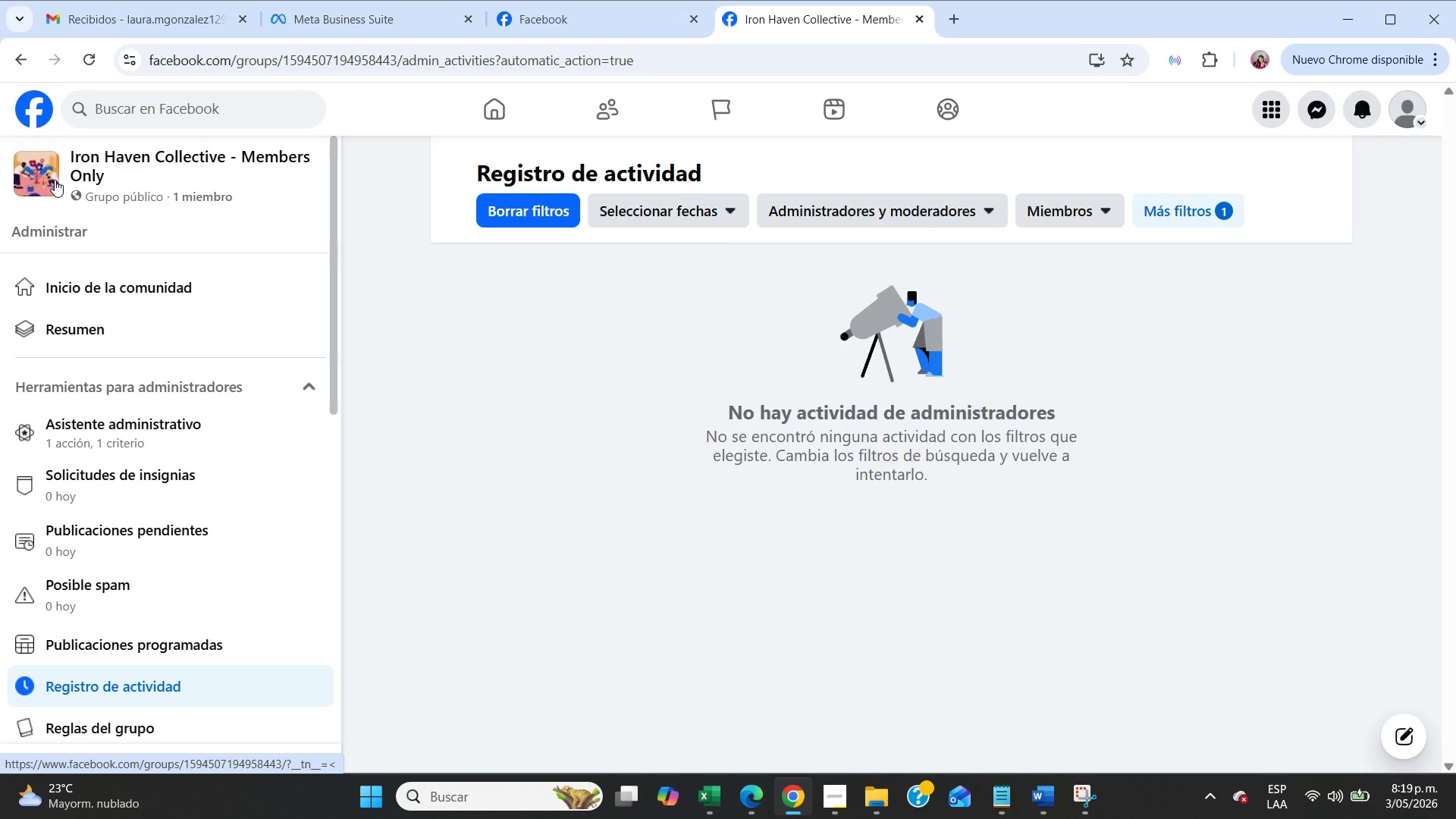 
scroll: coordinate [139, 597], scroll_direction: down, amount: 2.0
 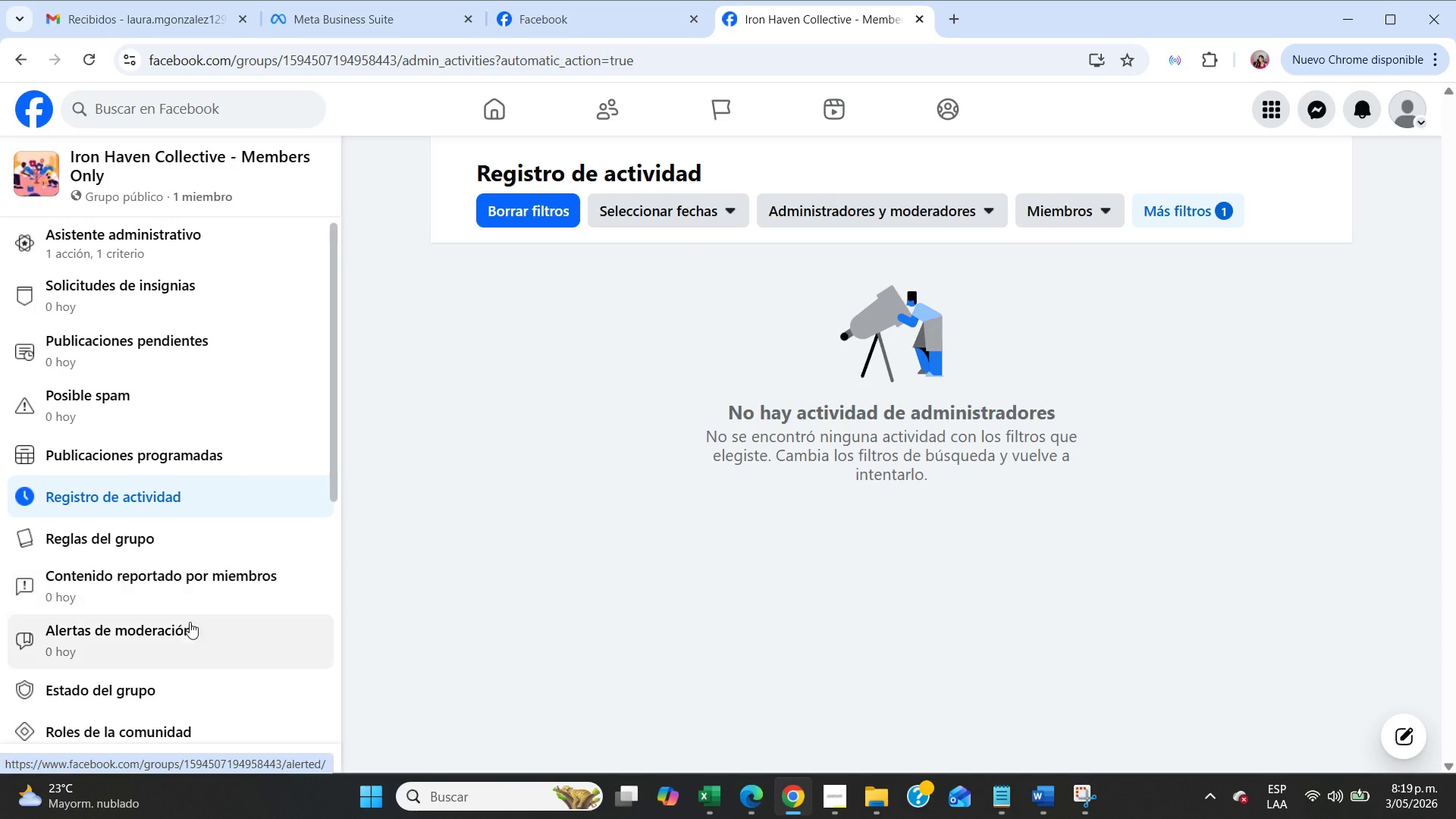 
left_click([196, 633])
 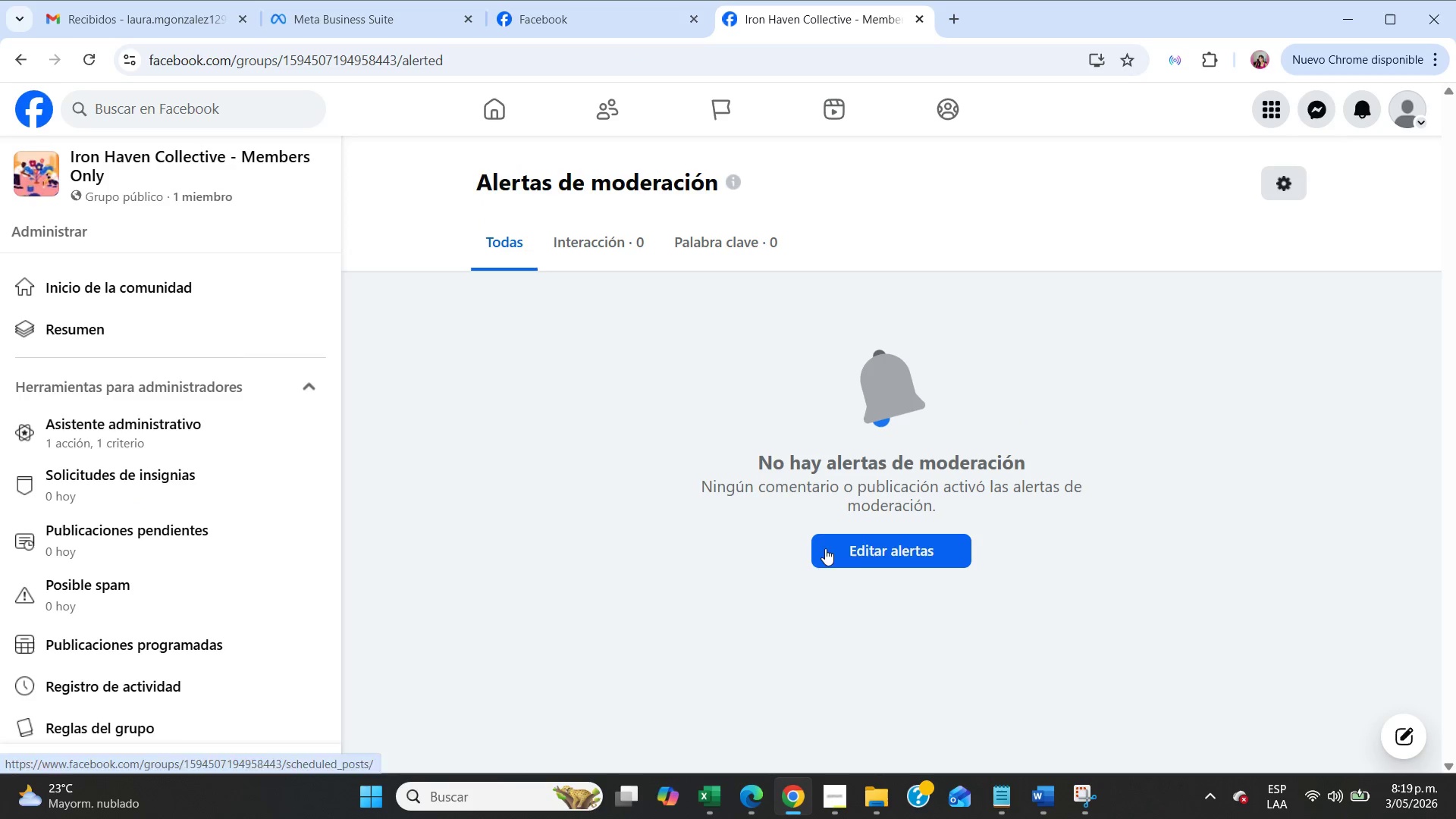 
left_click([852, 546])
 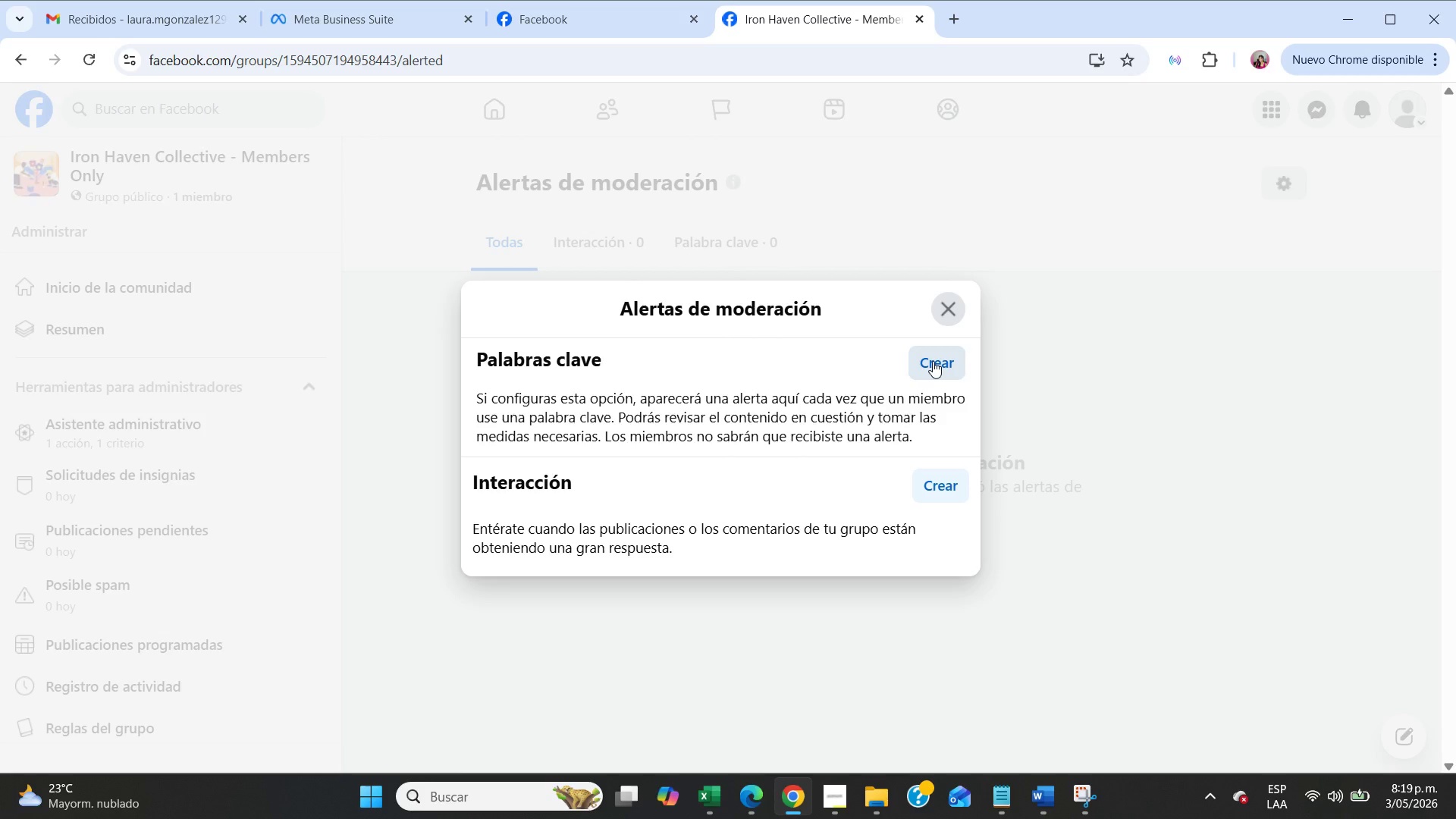 
wait(7.05)
 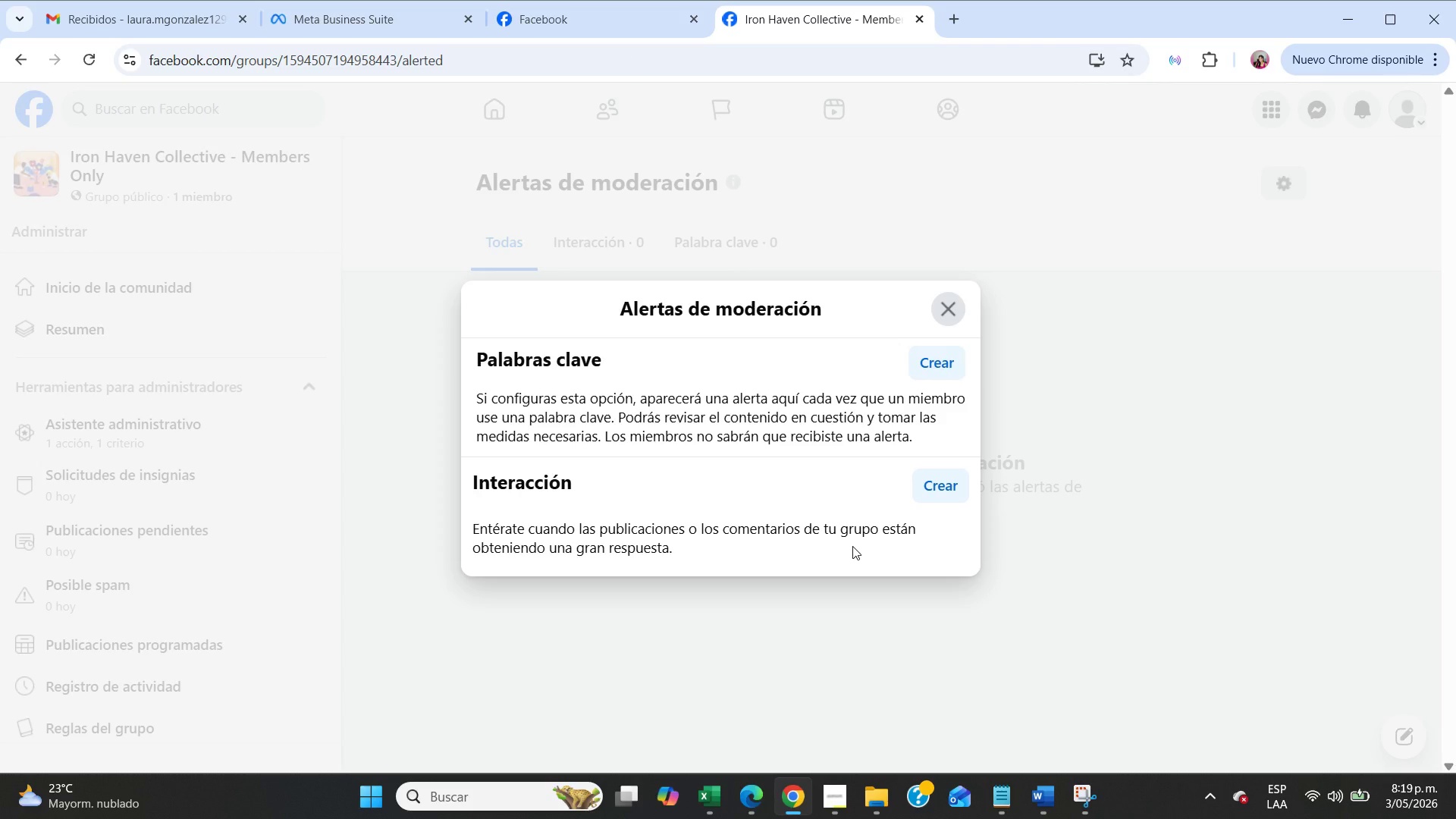 
left_click([933, 361])
 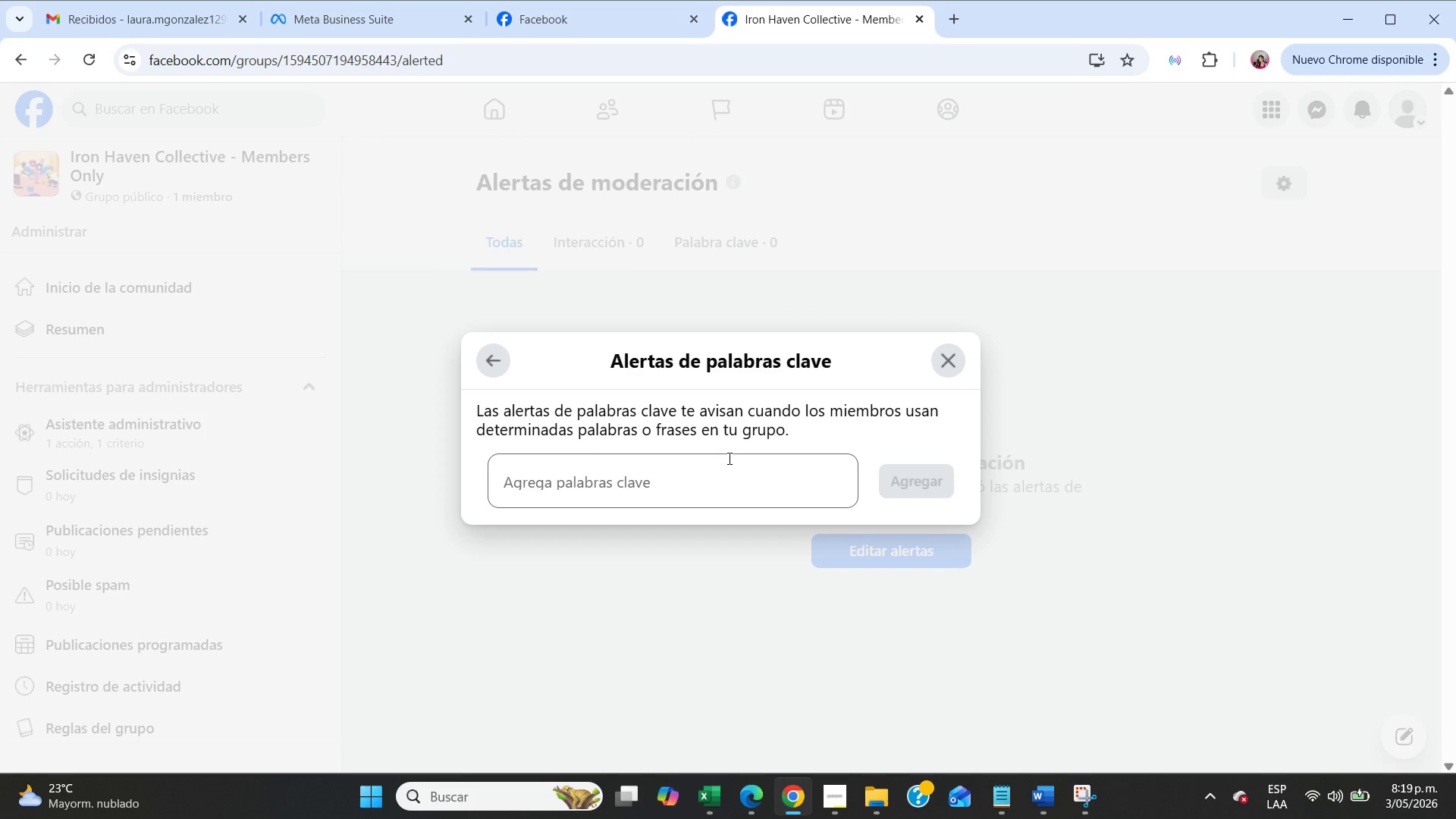 
left_click([510, 365])
 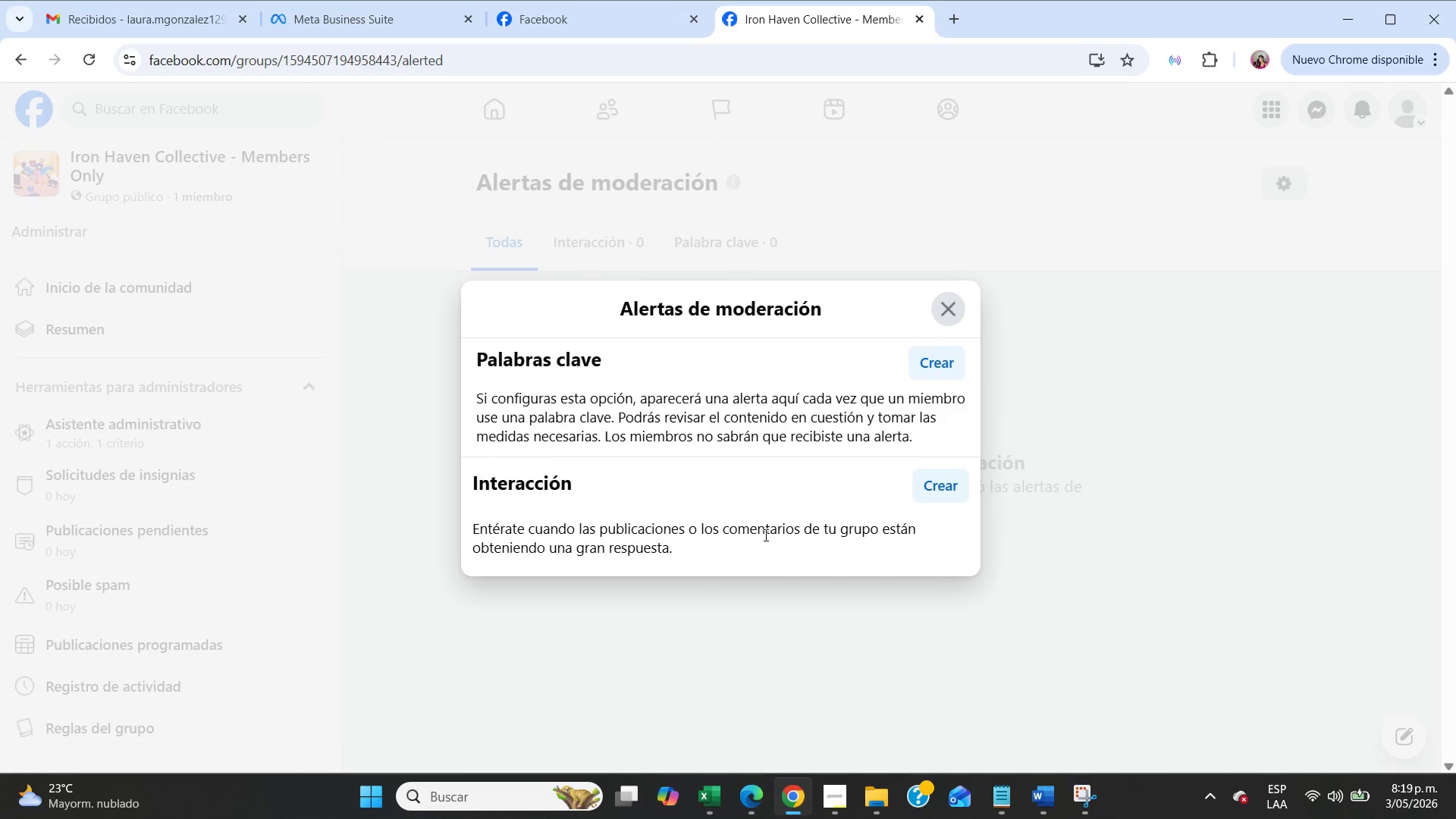 
left_click([938, 496])
 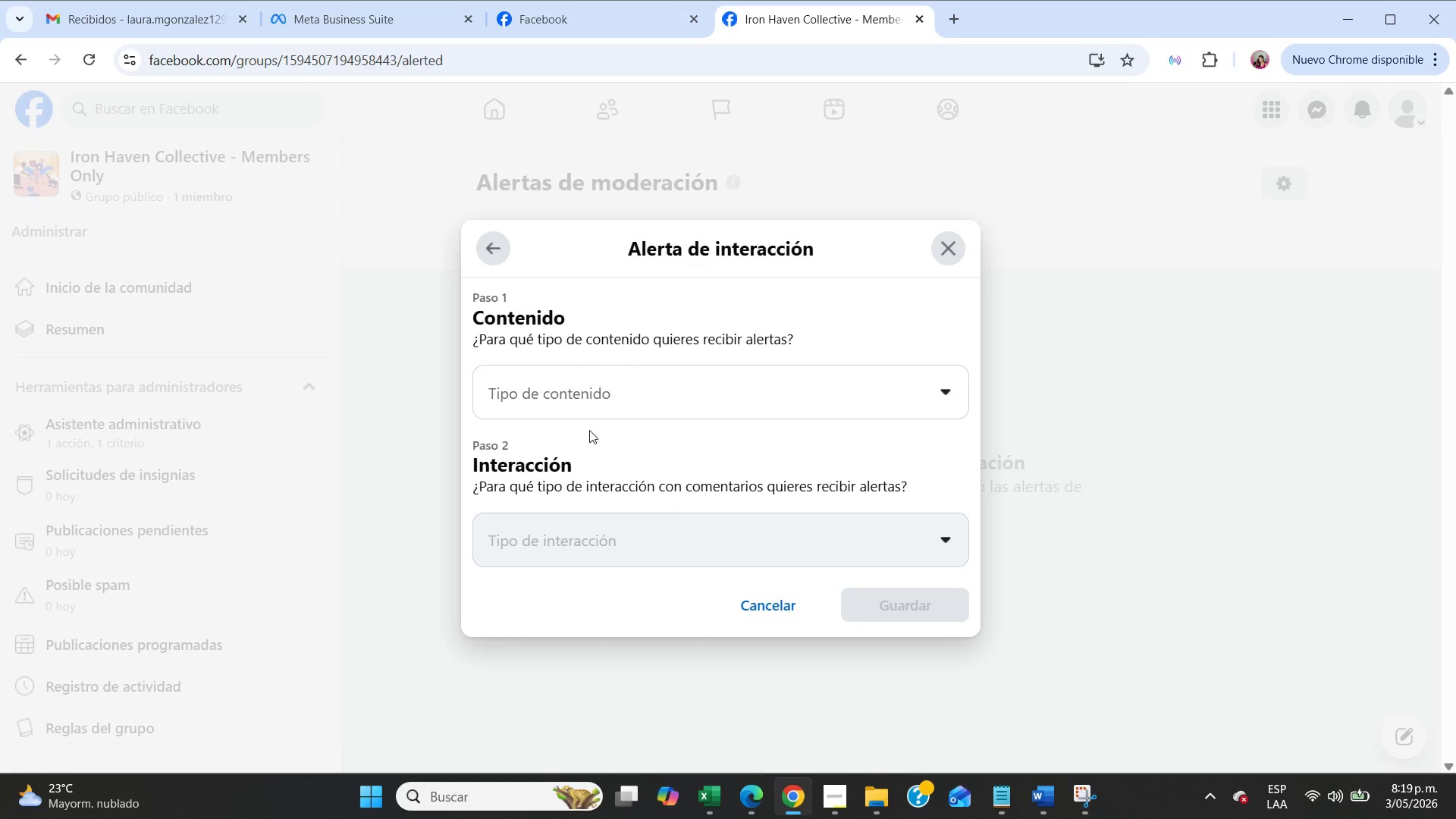 
left_click([587, 403])
 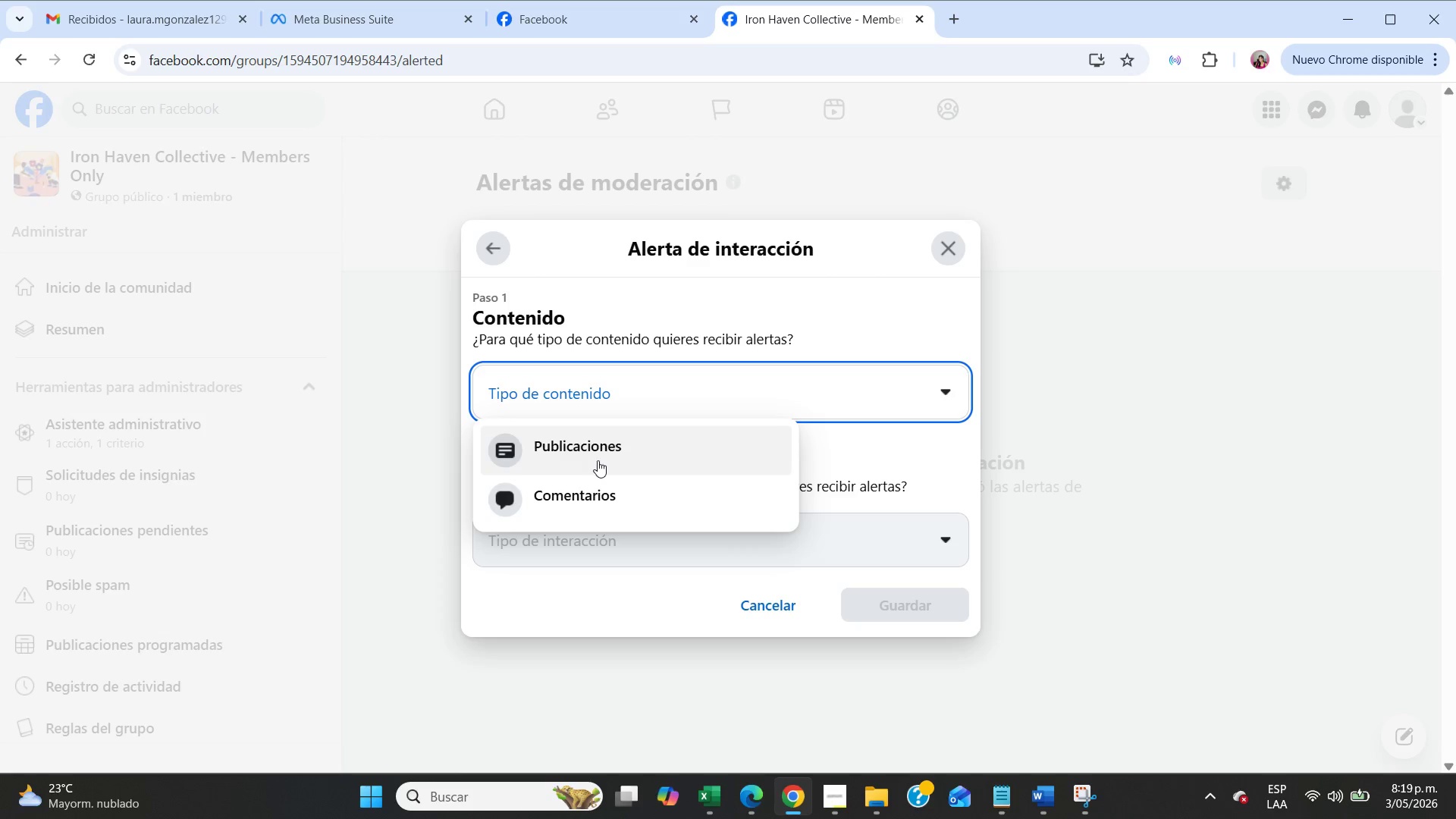 
left_click([598, 460])
 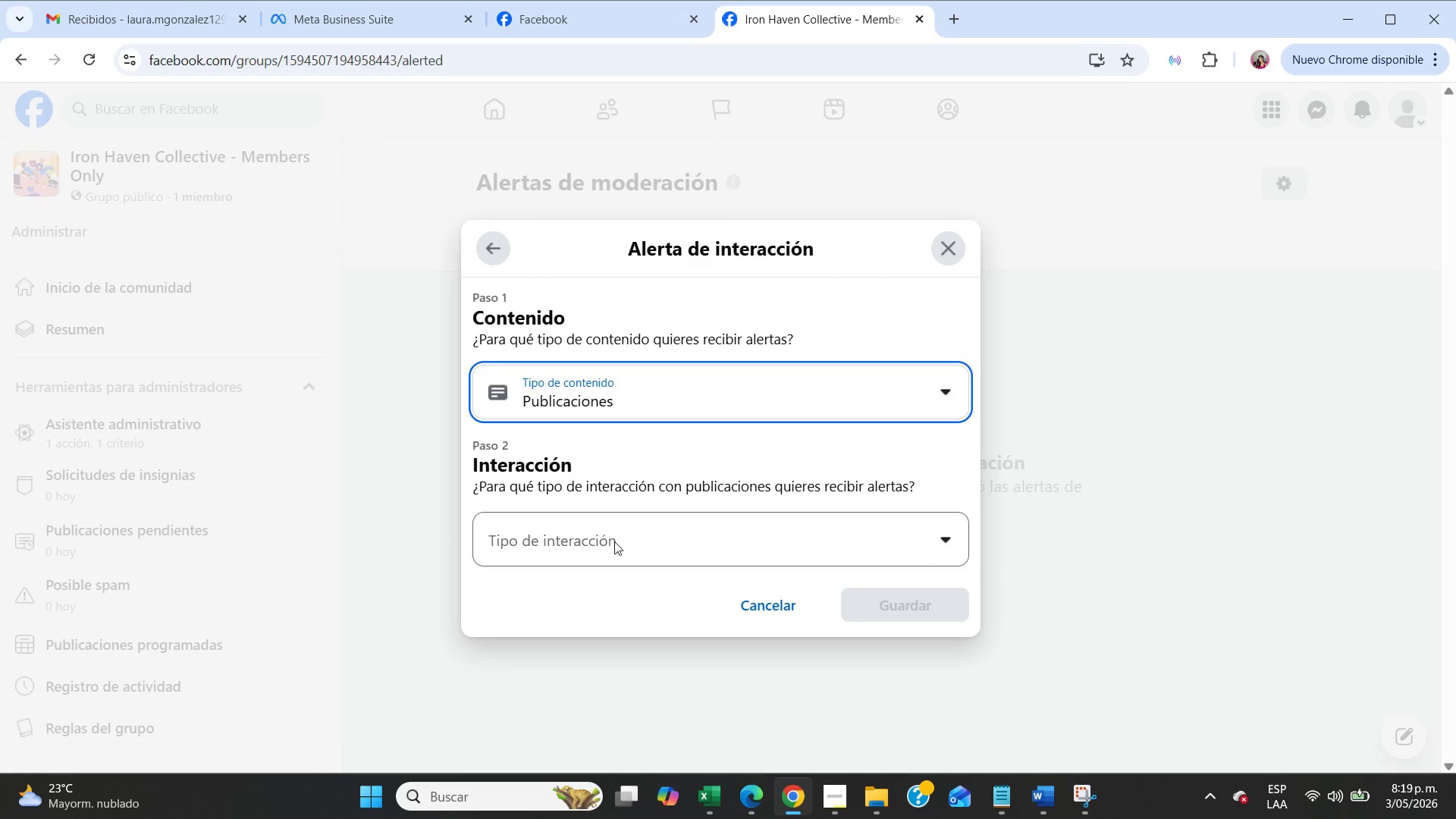 
left_click([615, 541])
 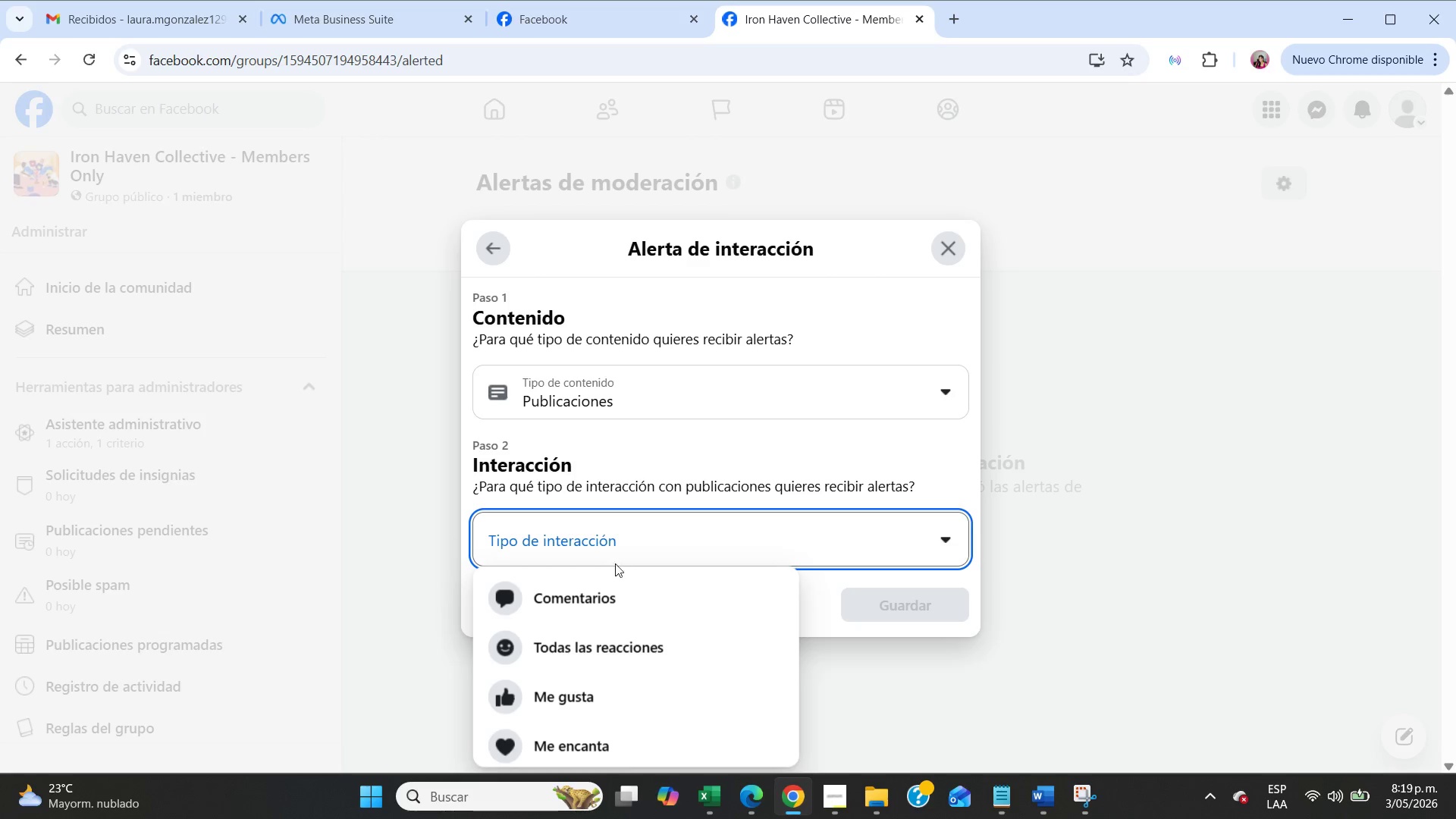 
left_click([629, 643])
 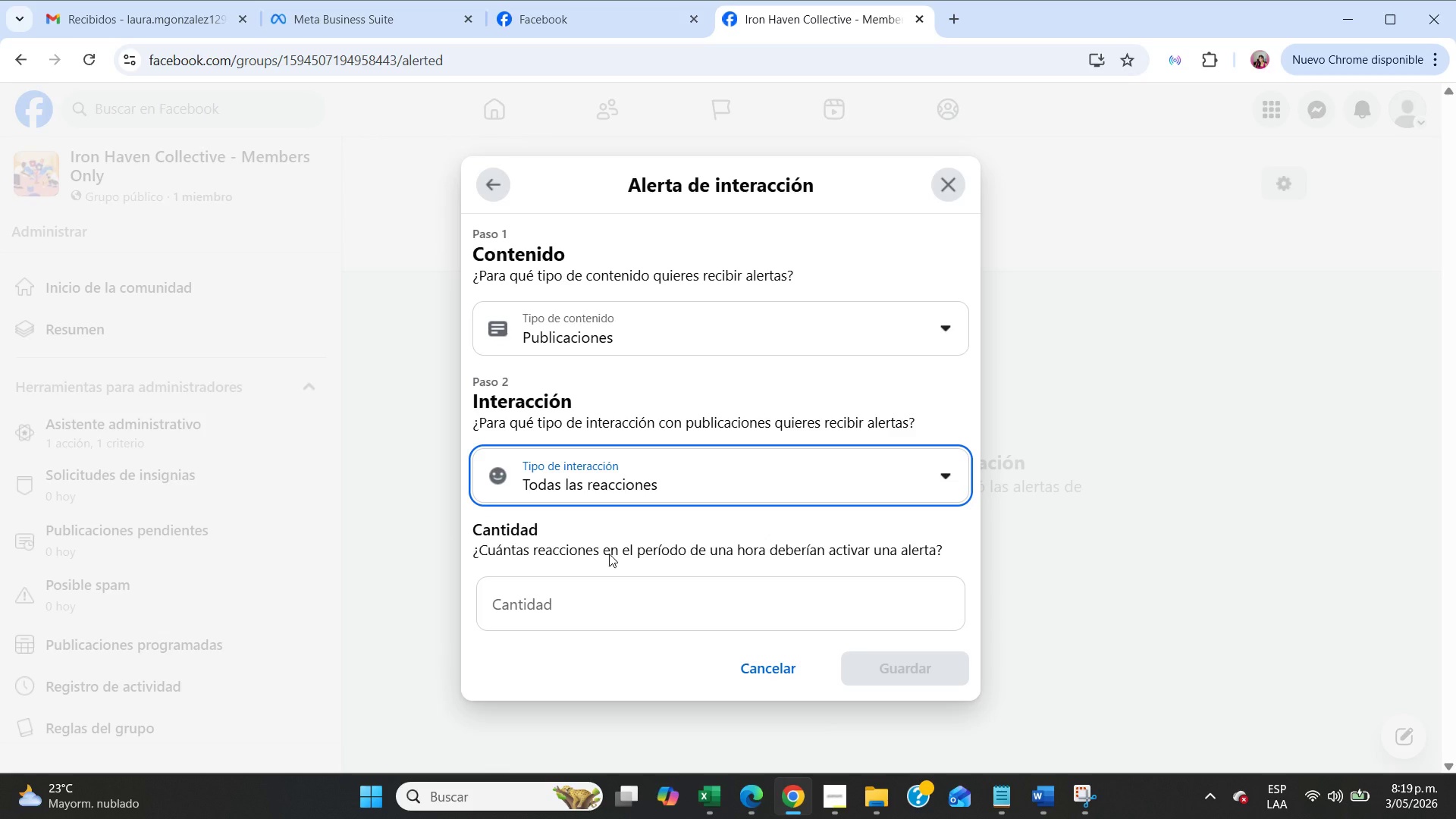 
scroll: coordinate [609, 554], scroll_direction: down, amount: 4.0
 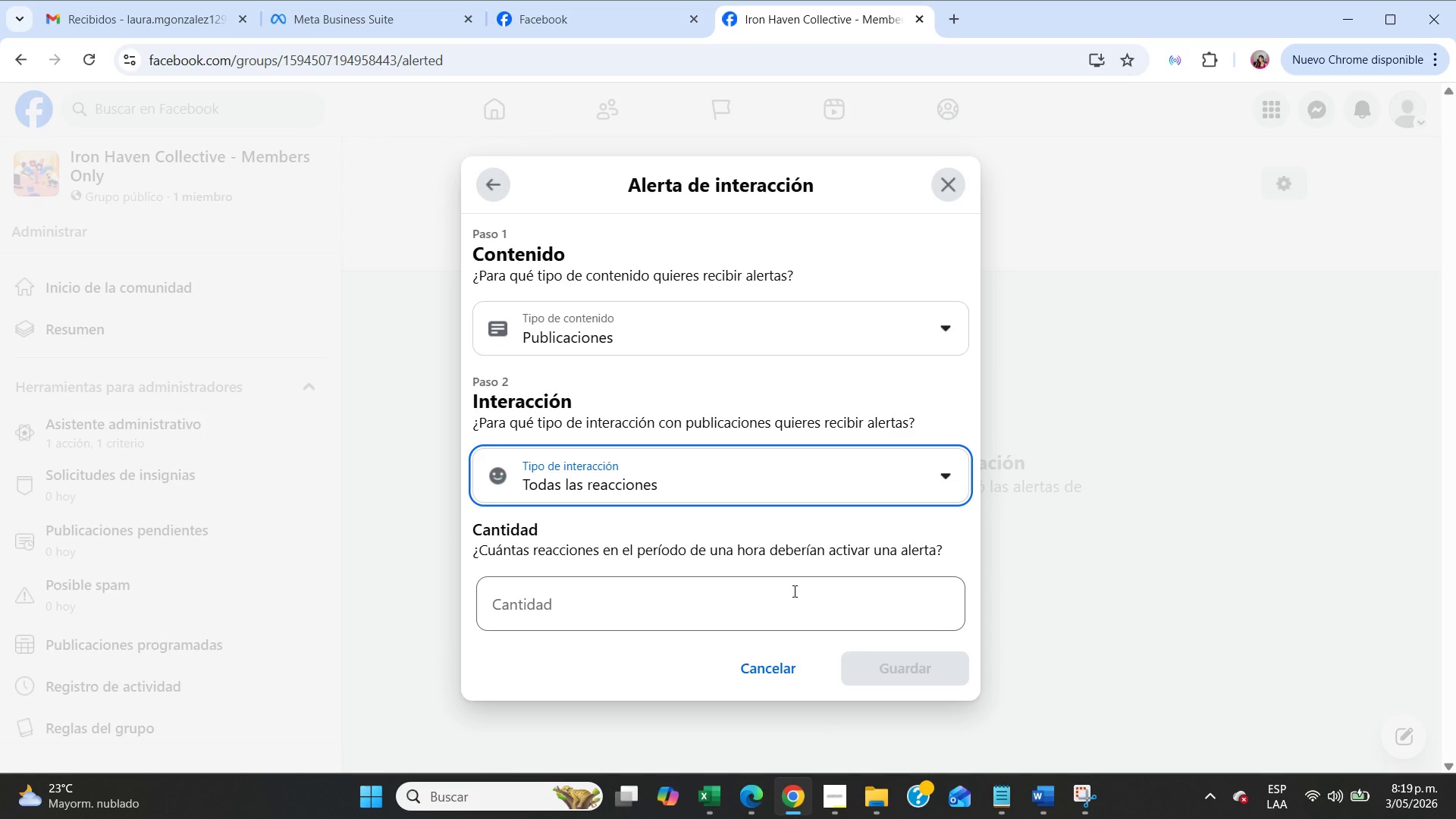 
wait(12.9)
 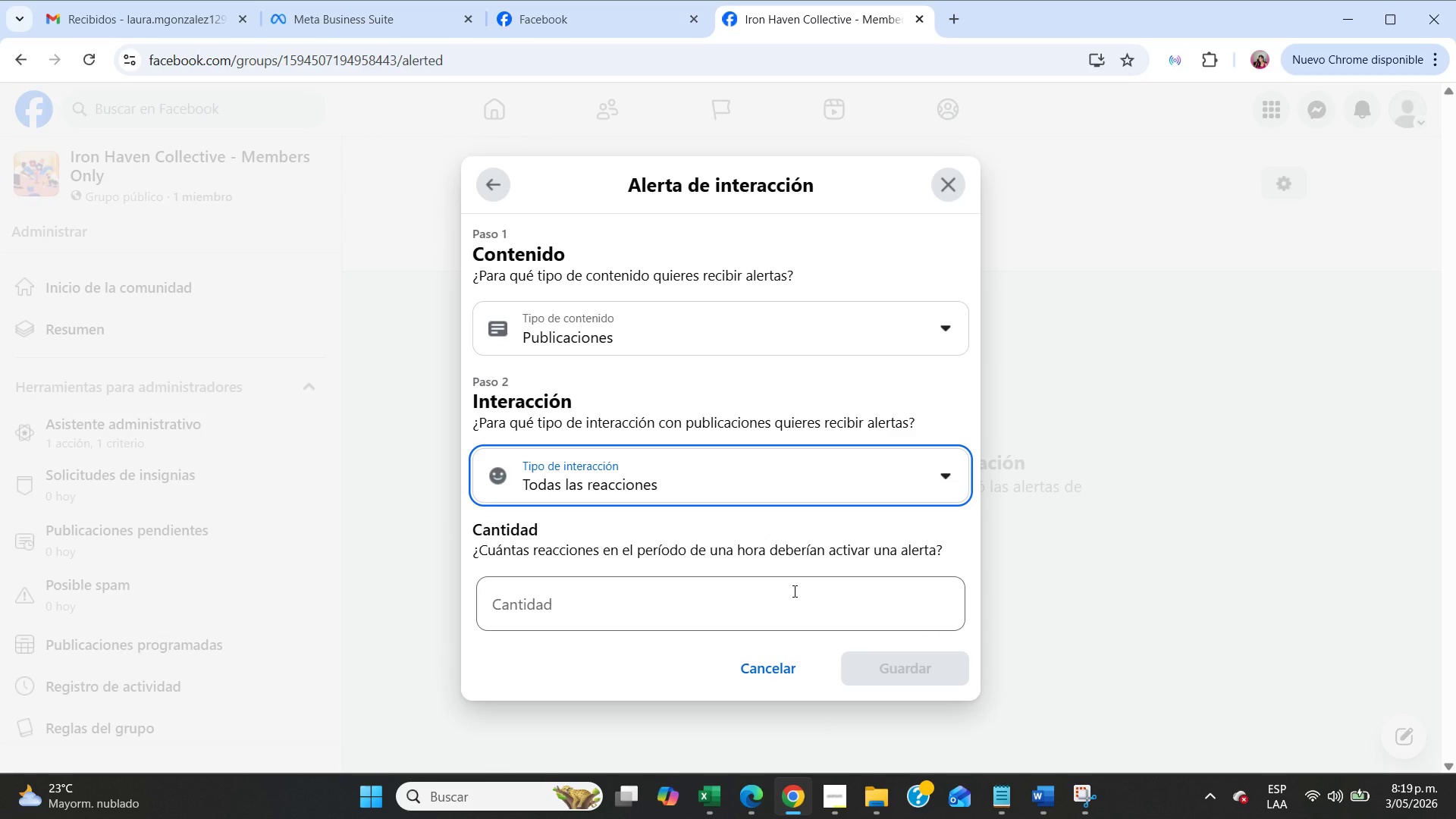 
left_click([488, 171])
 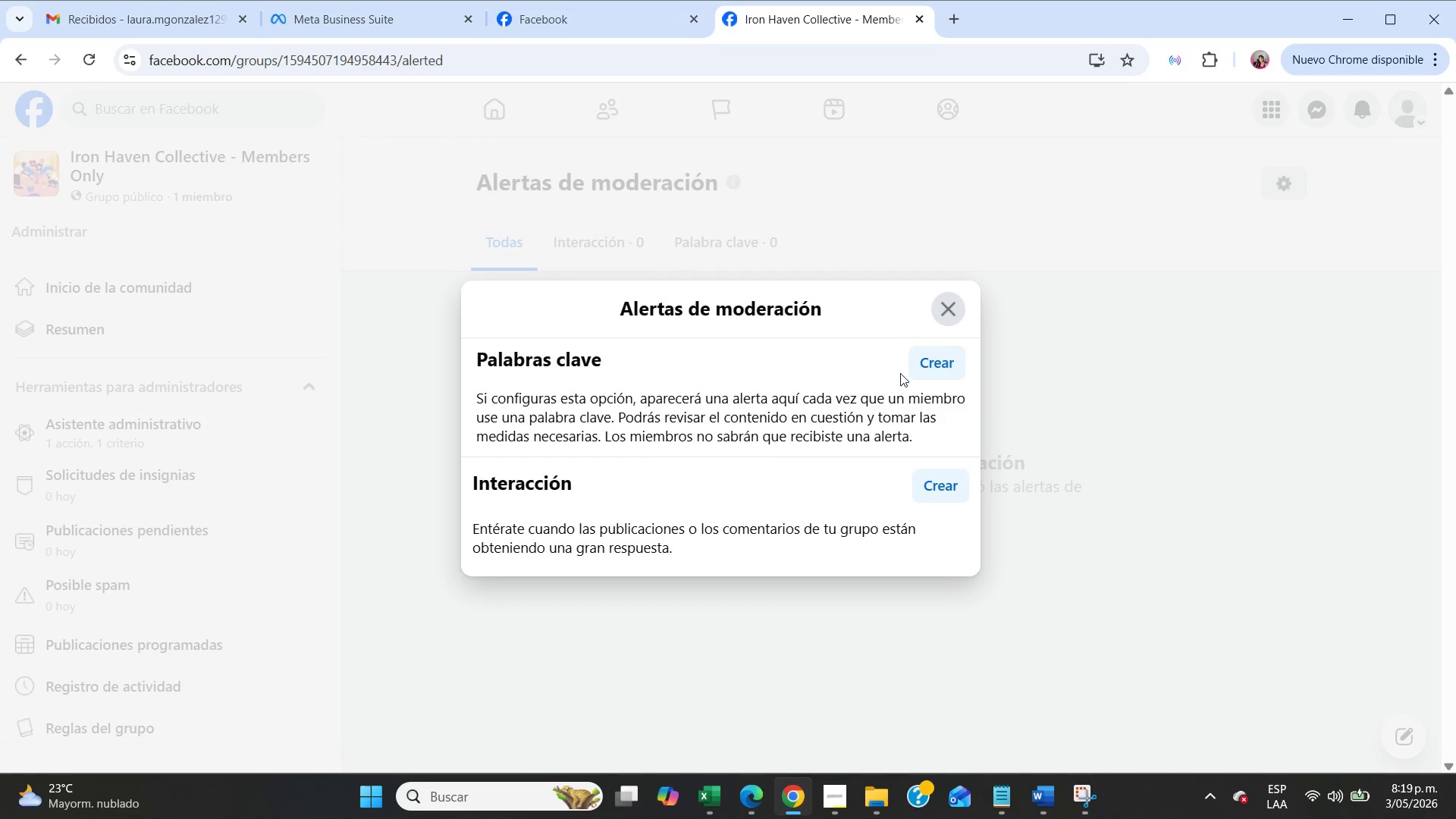 
left_click([927, 371])
 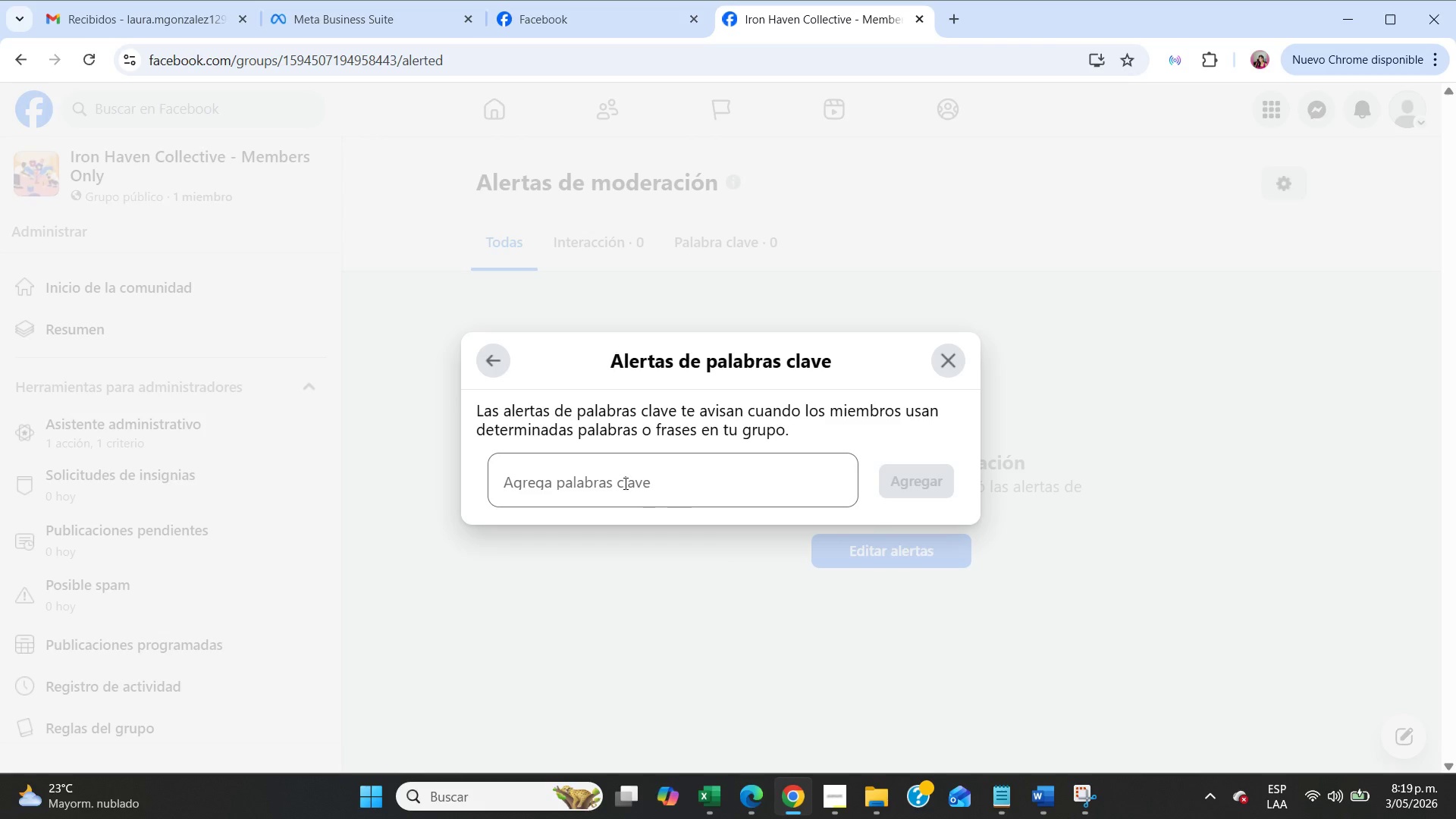 
left_click([623, 483])
 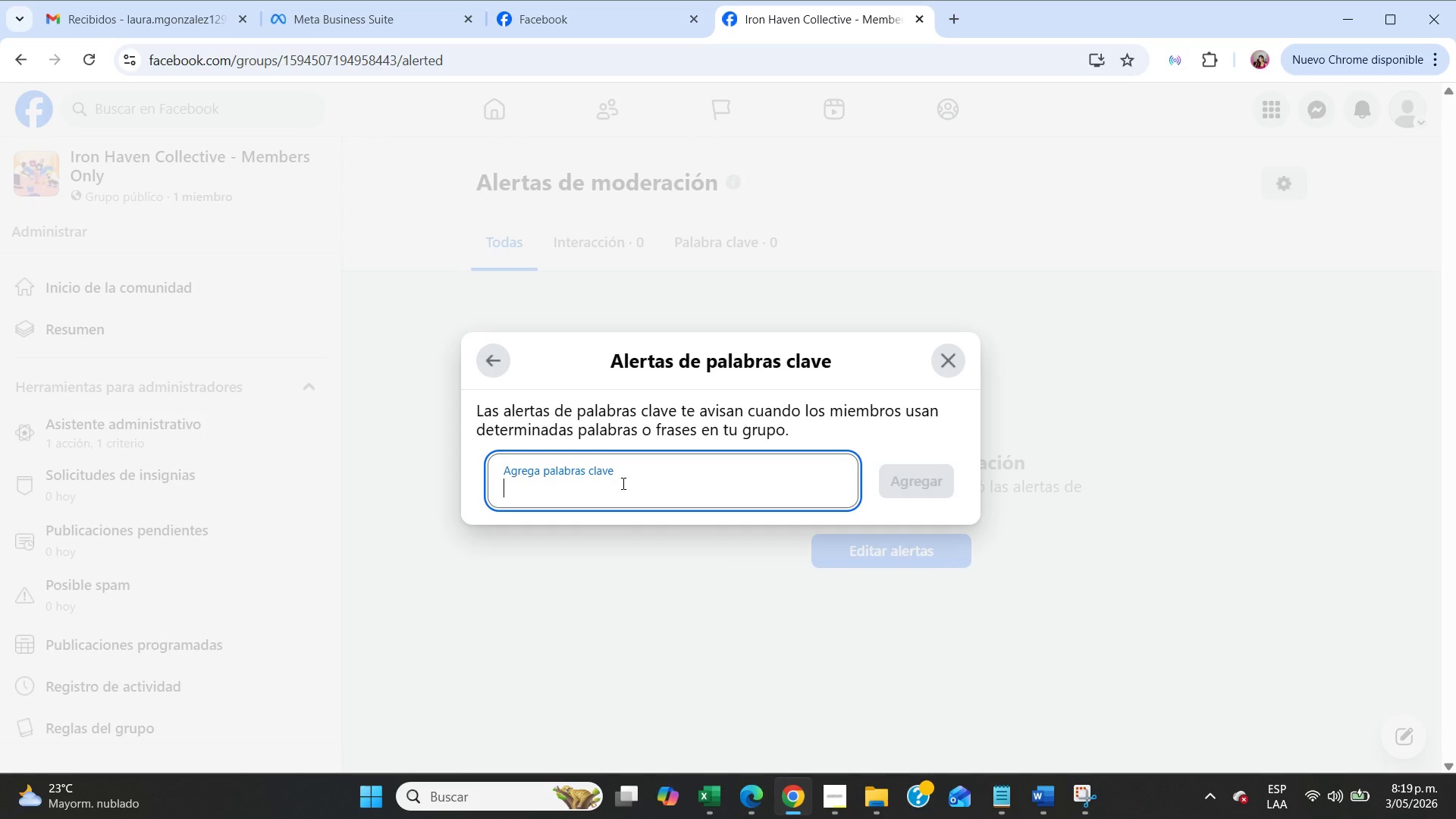 
wait(9.56)
 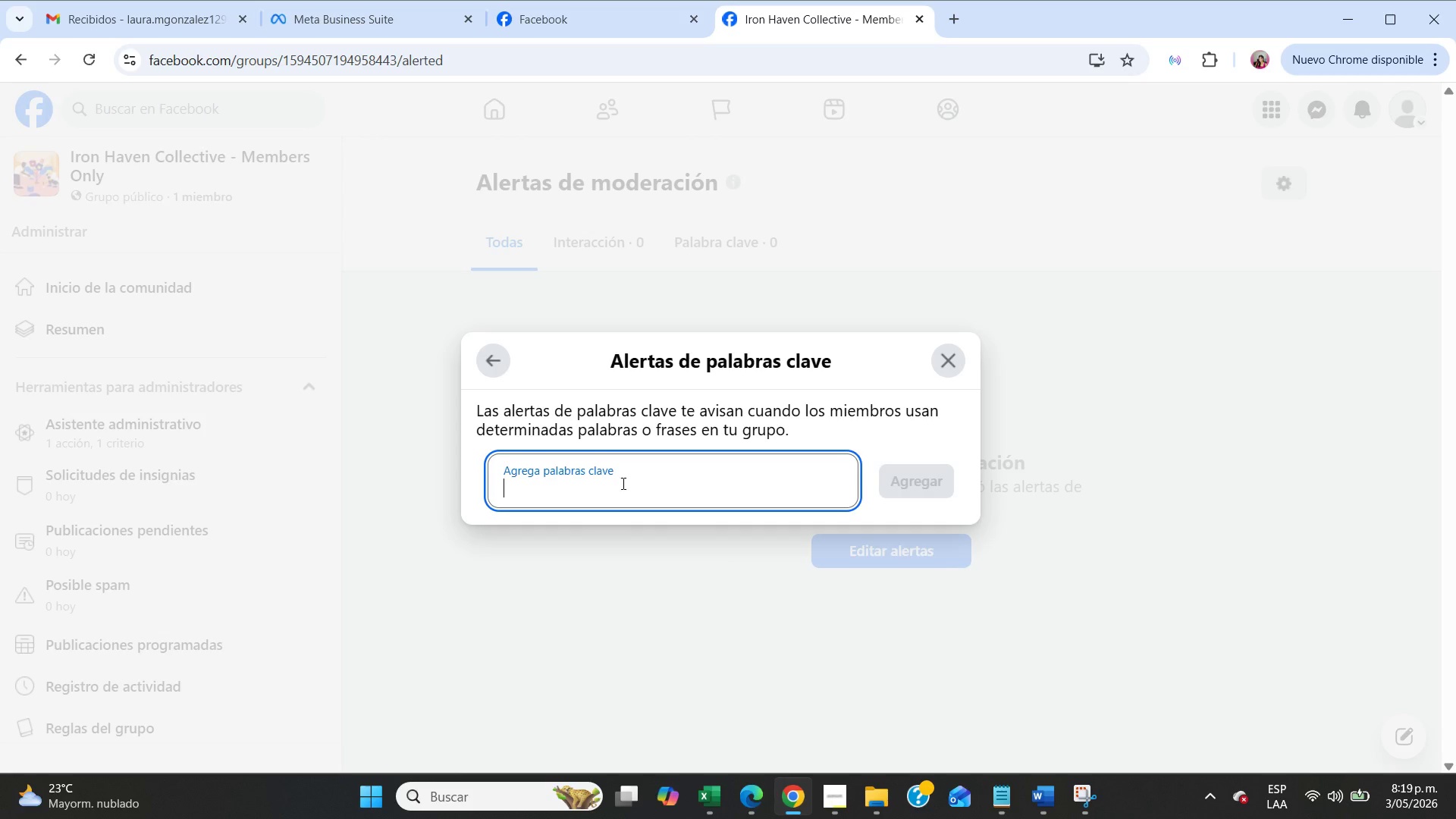 
type(workout)
 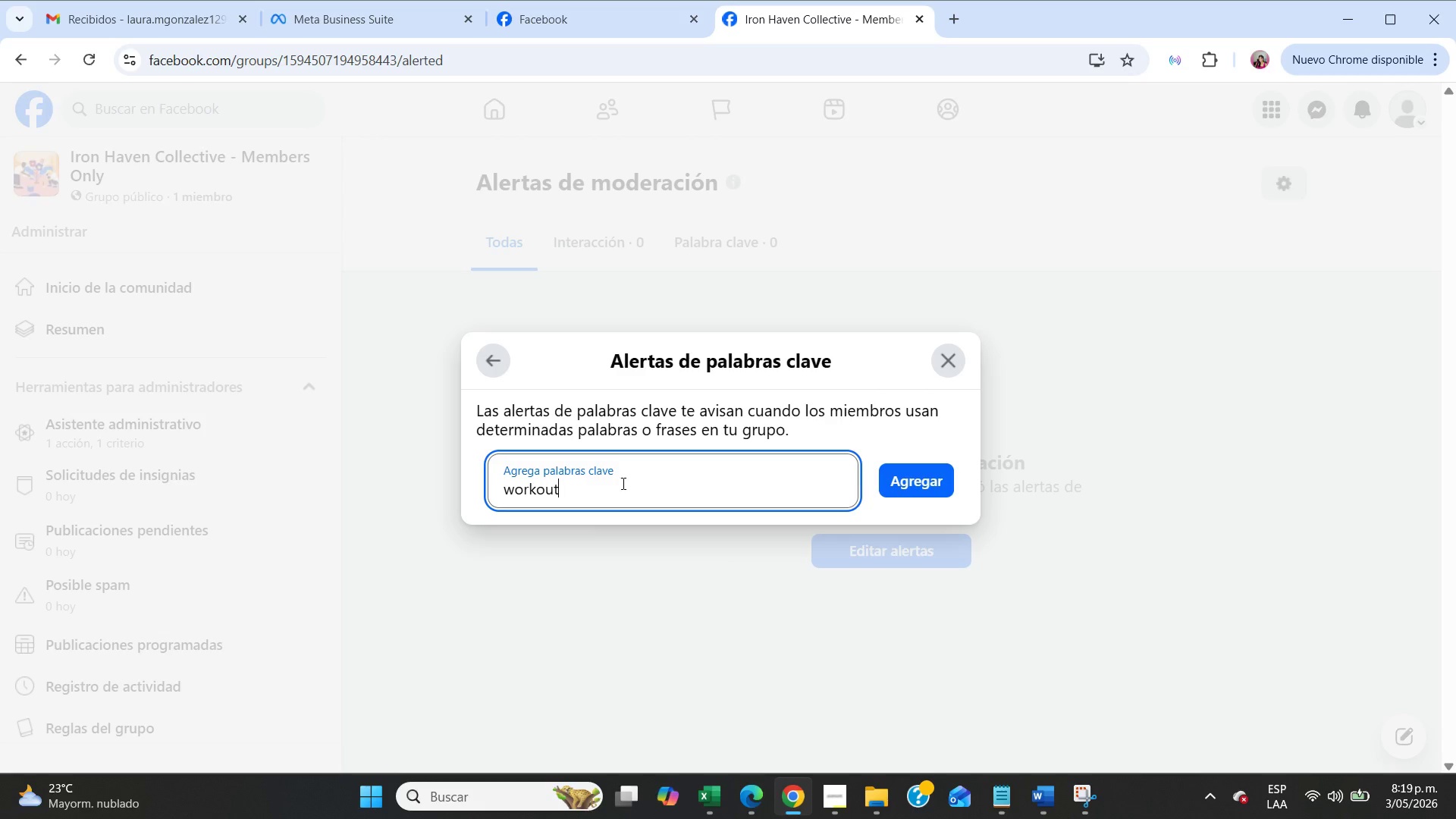 
key(Enter)
 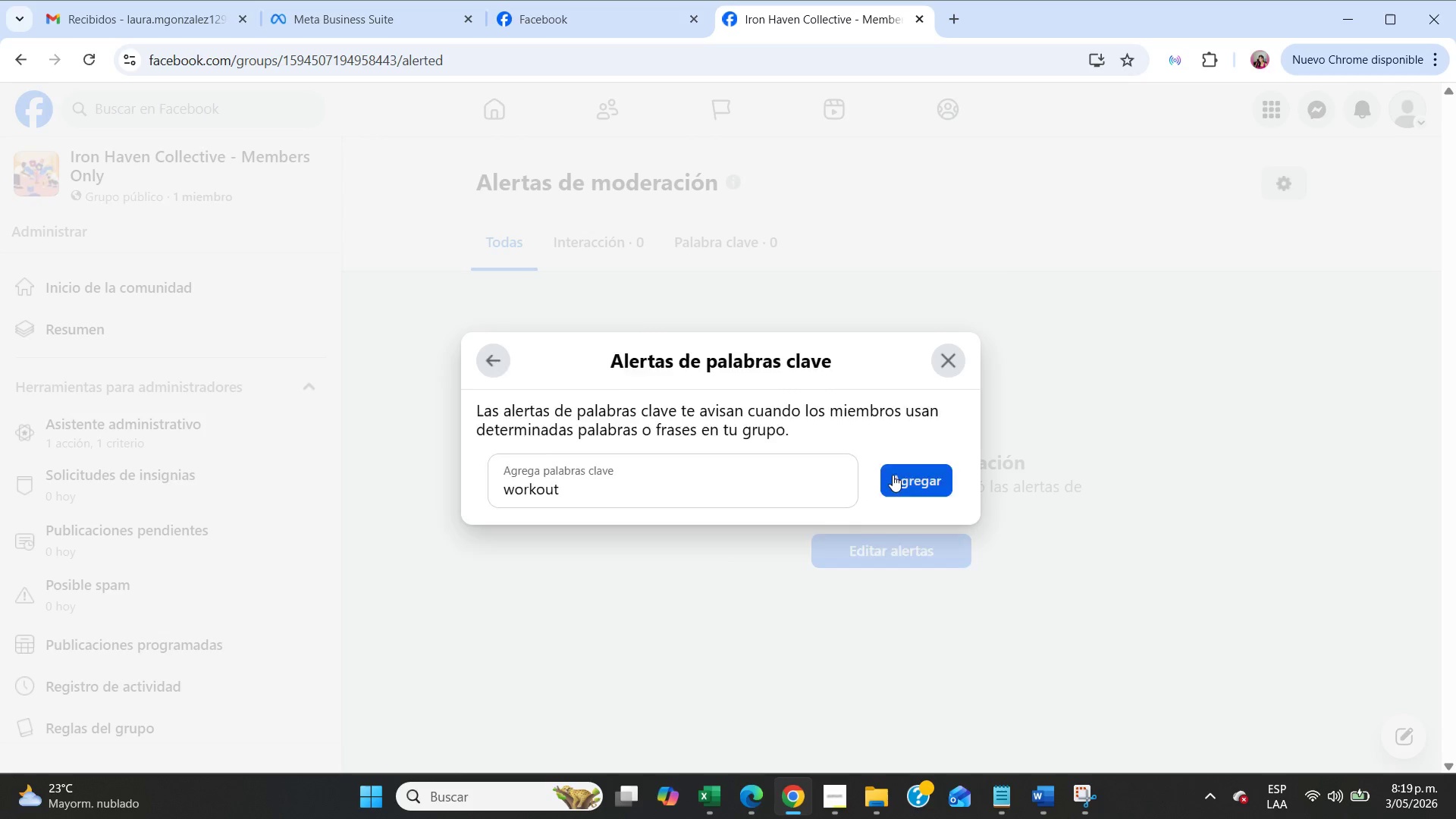 
left_click([557, 472])
 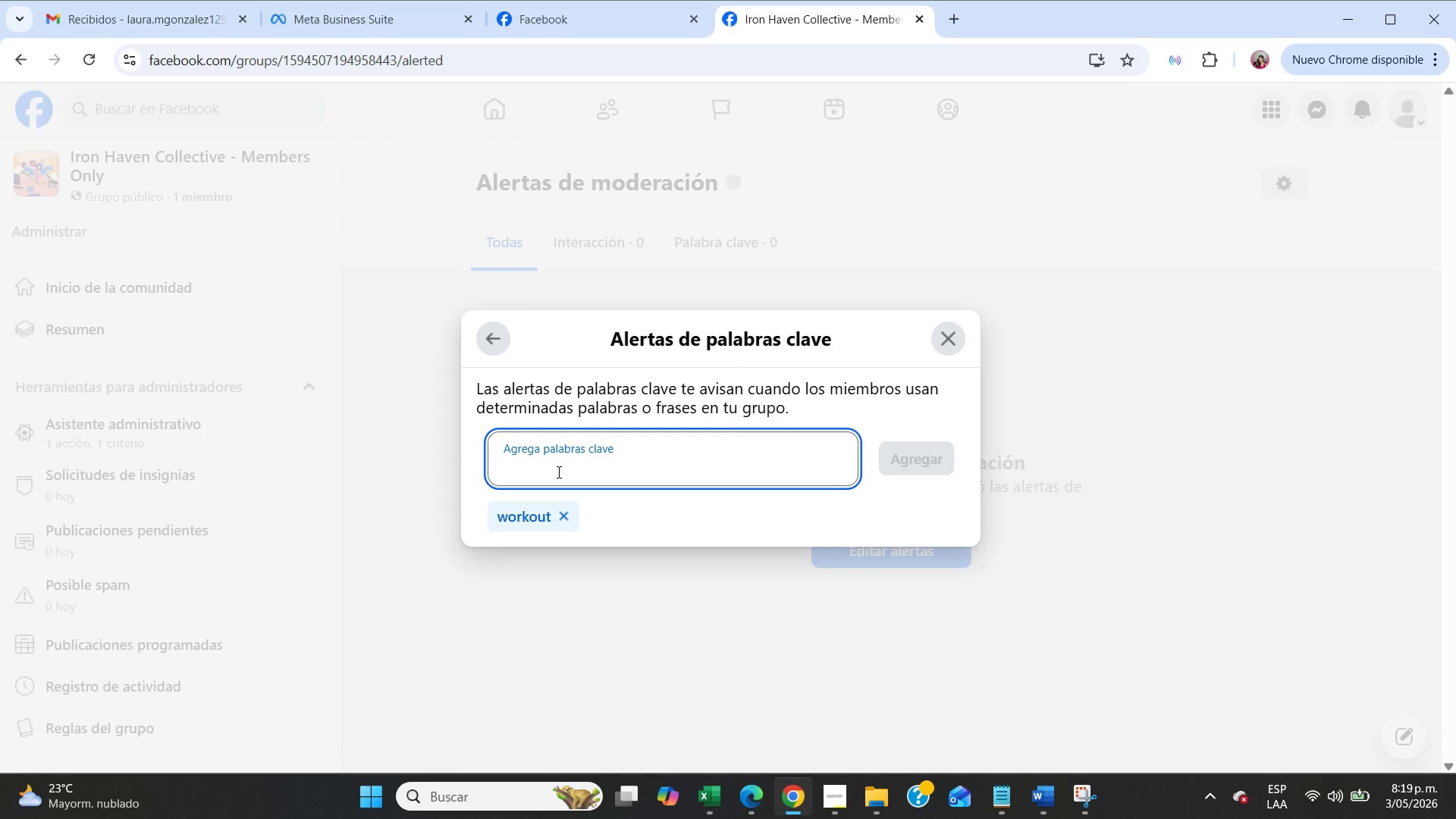 
type(progress)
 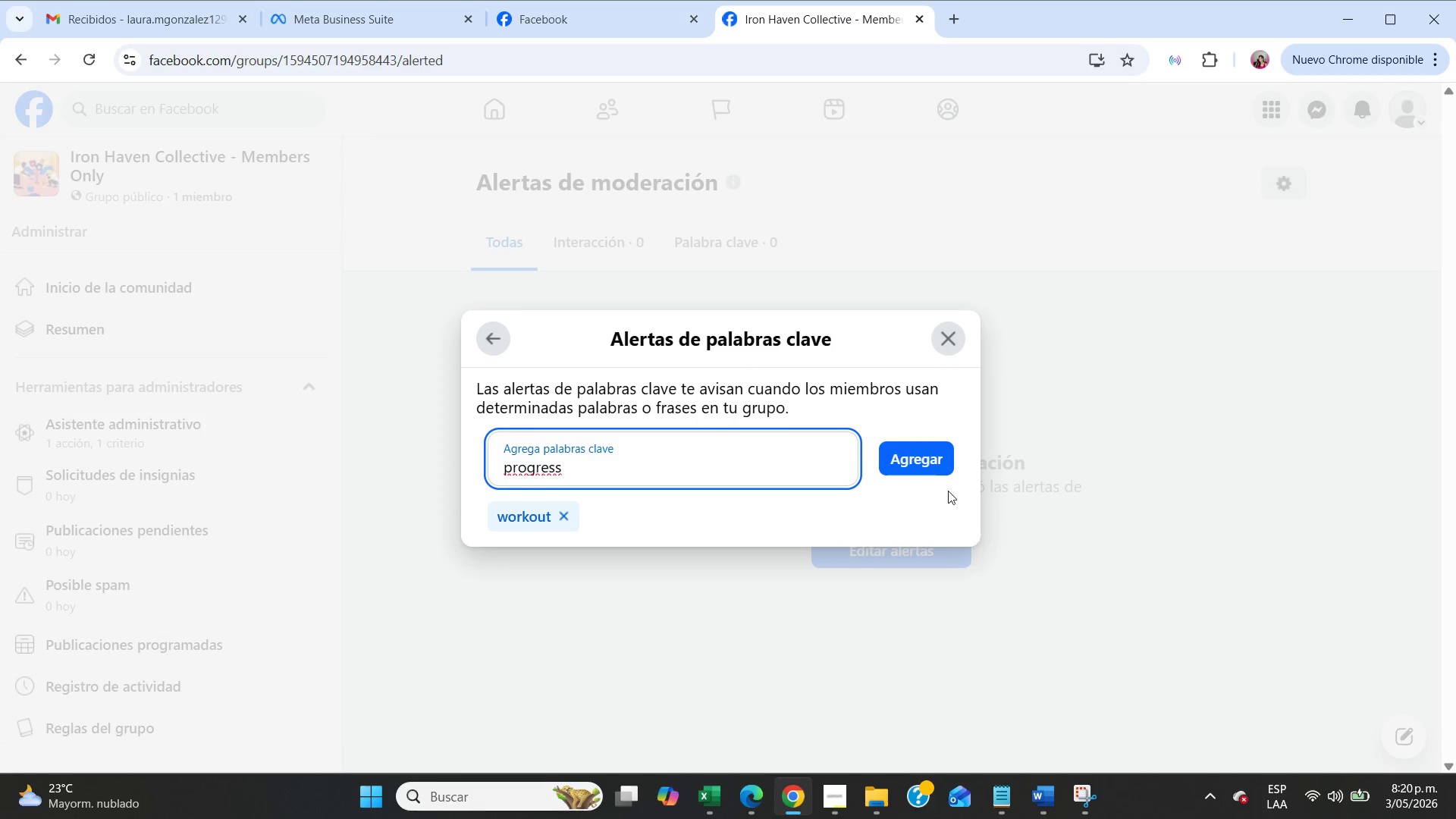 
left_click([904, 453])
 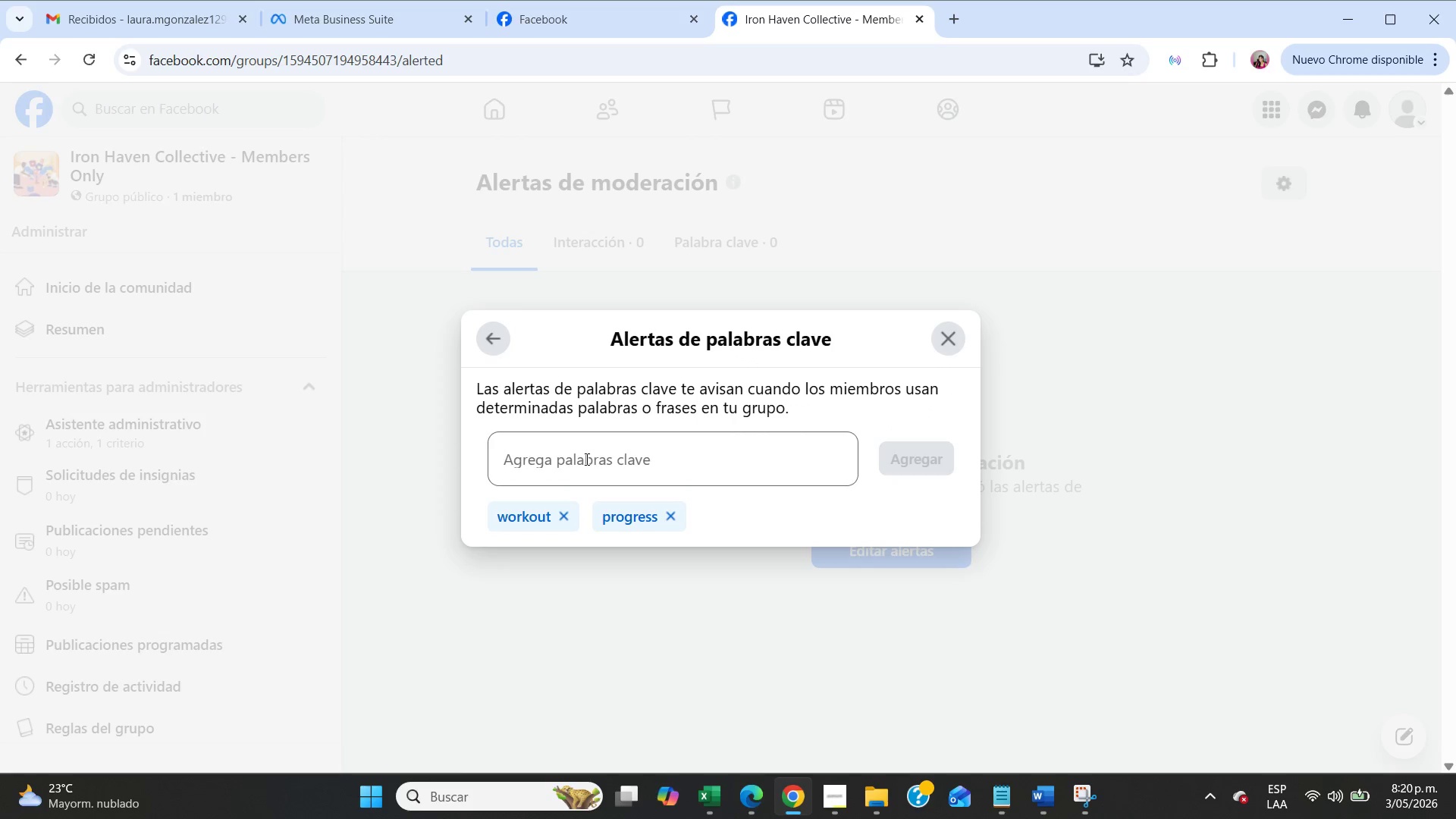 
left_click([585, 459])
 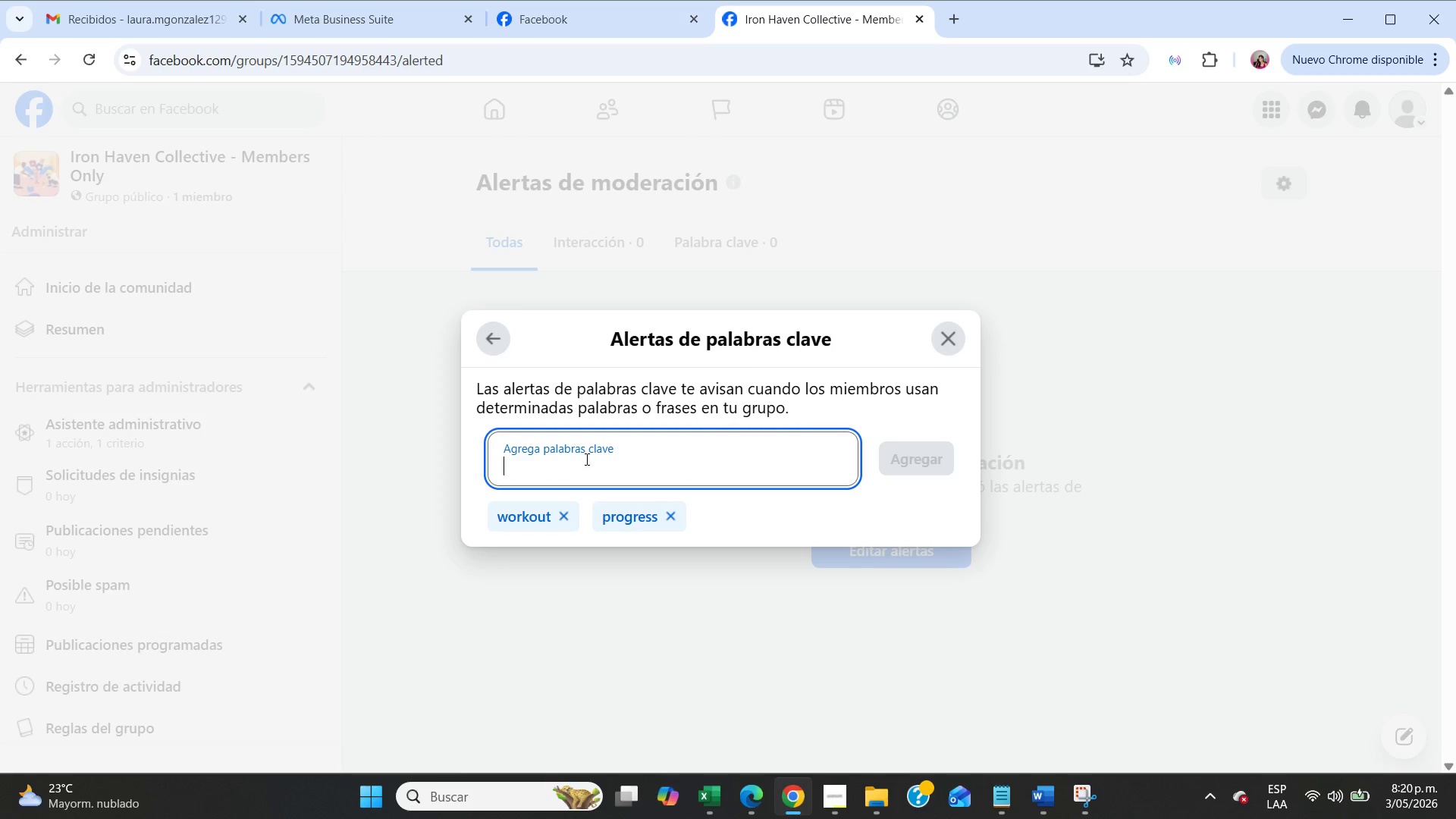 
type(training)
 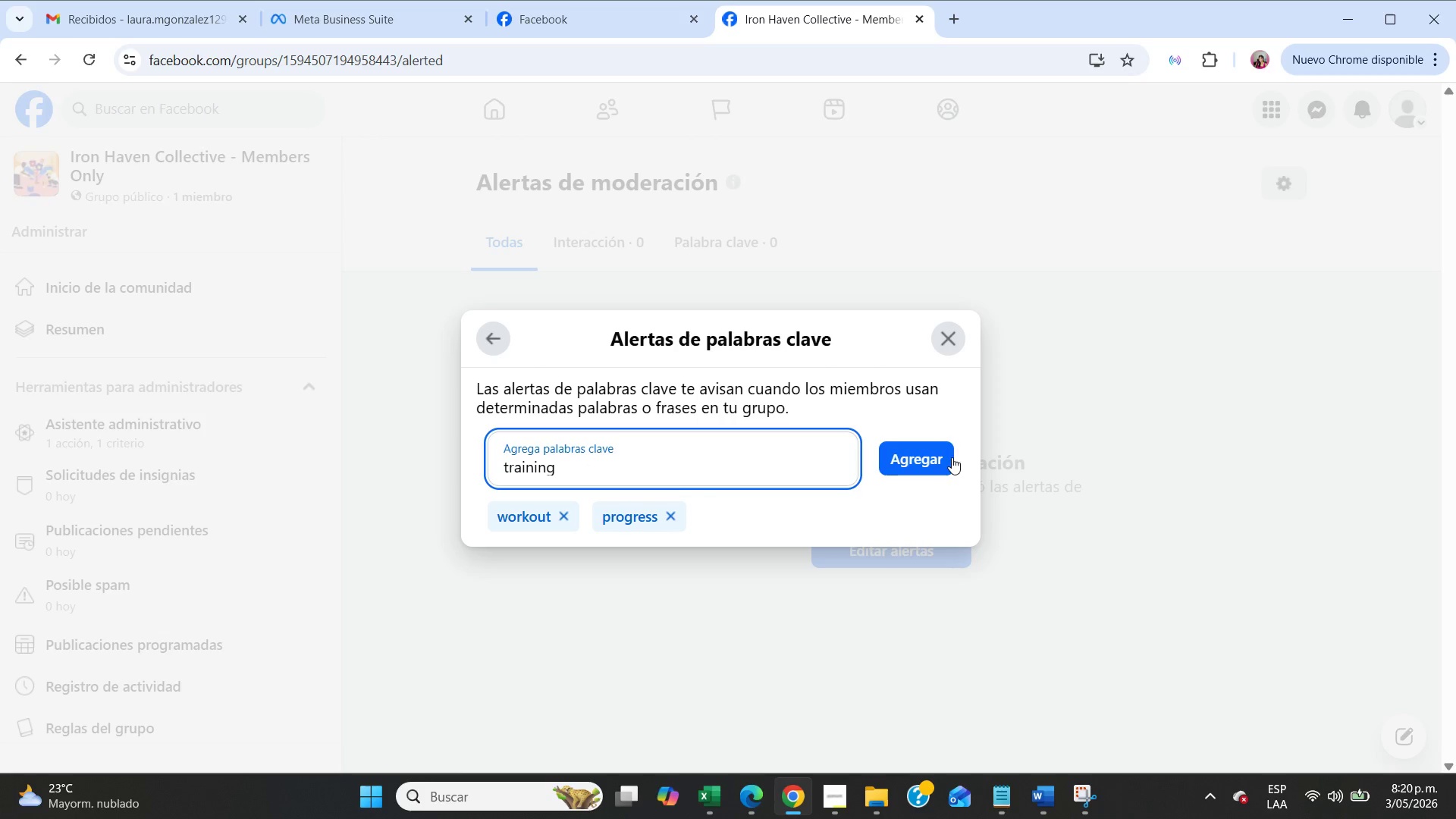 
left_click_drag(start_coordinate=[947, 456], to_coordinate=[943, 457])
 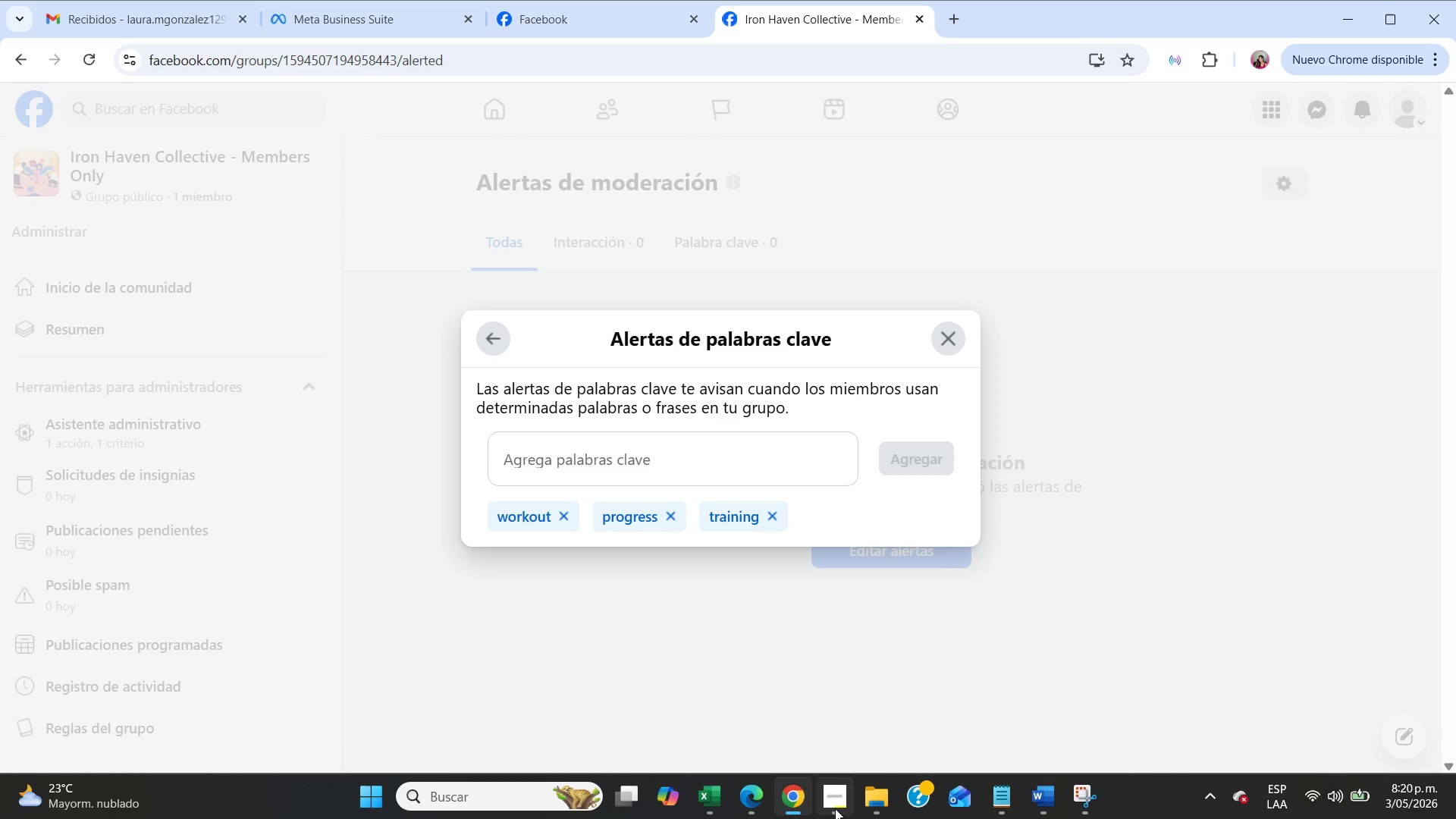 
left_click([837, 808])